 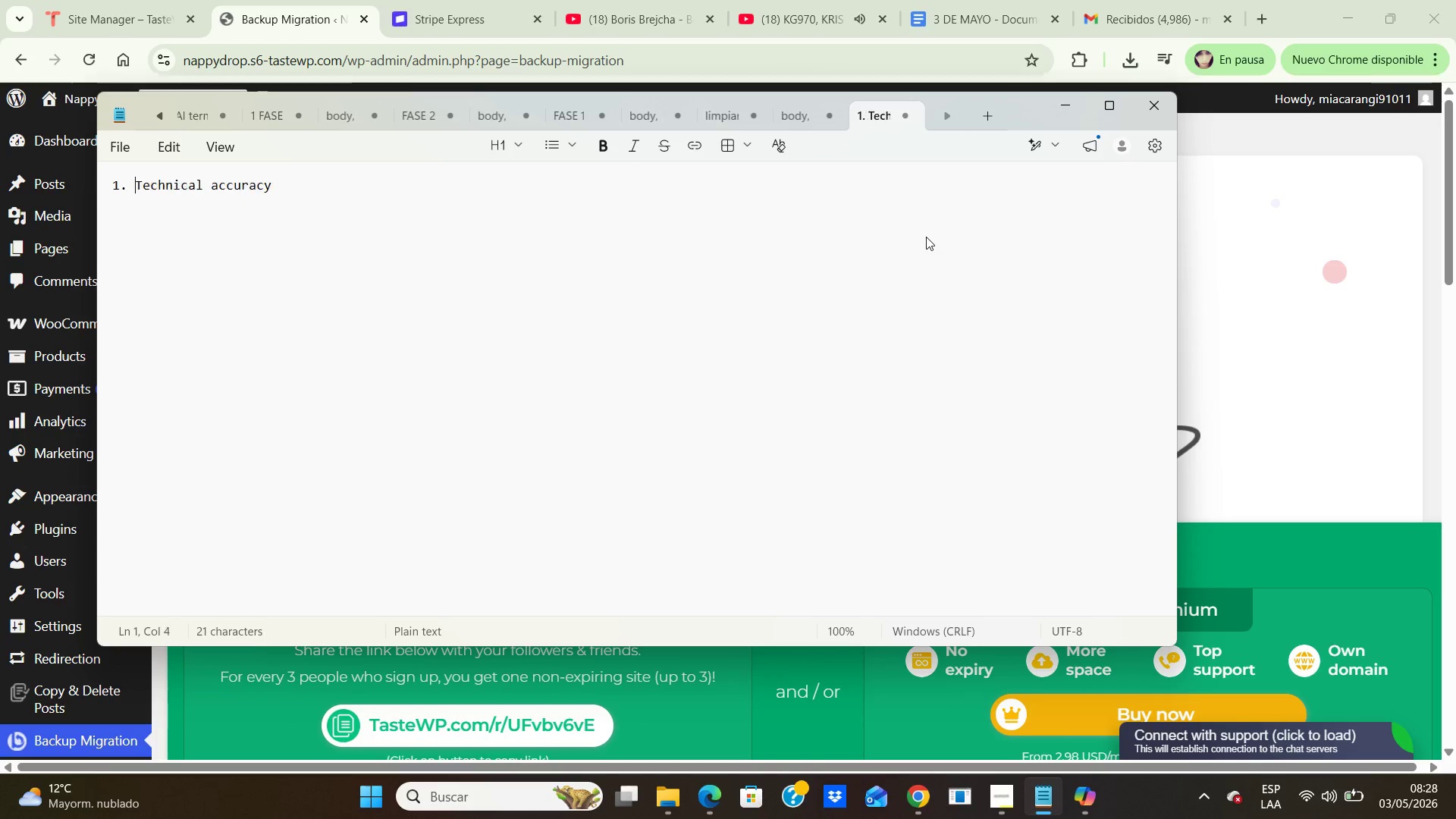 
key(Space)
 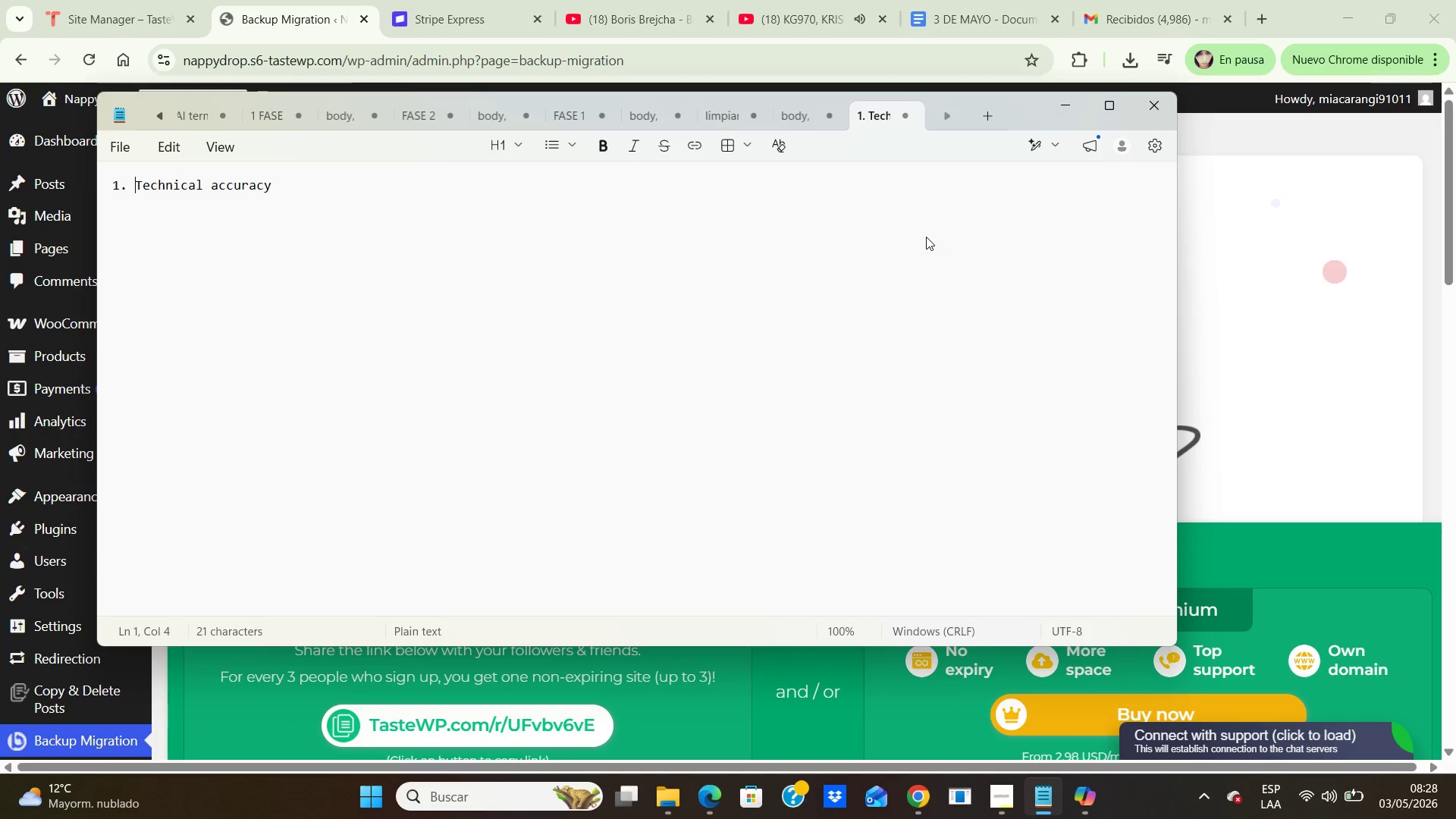 
key(ArrowRight)
 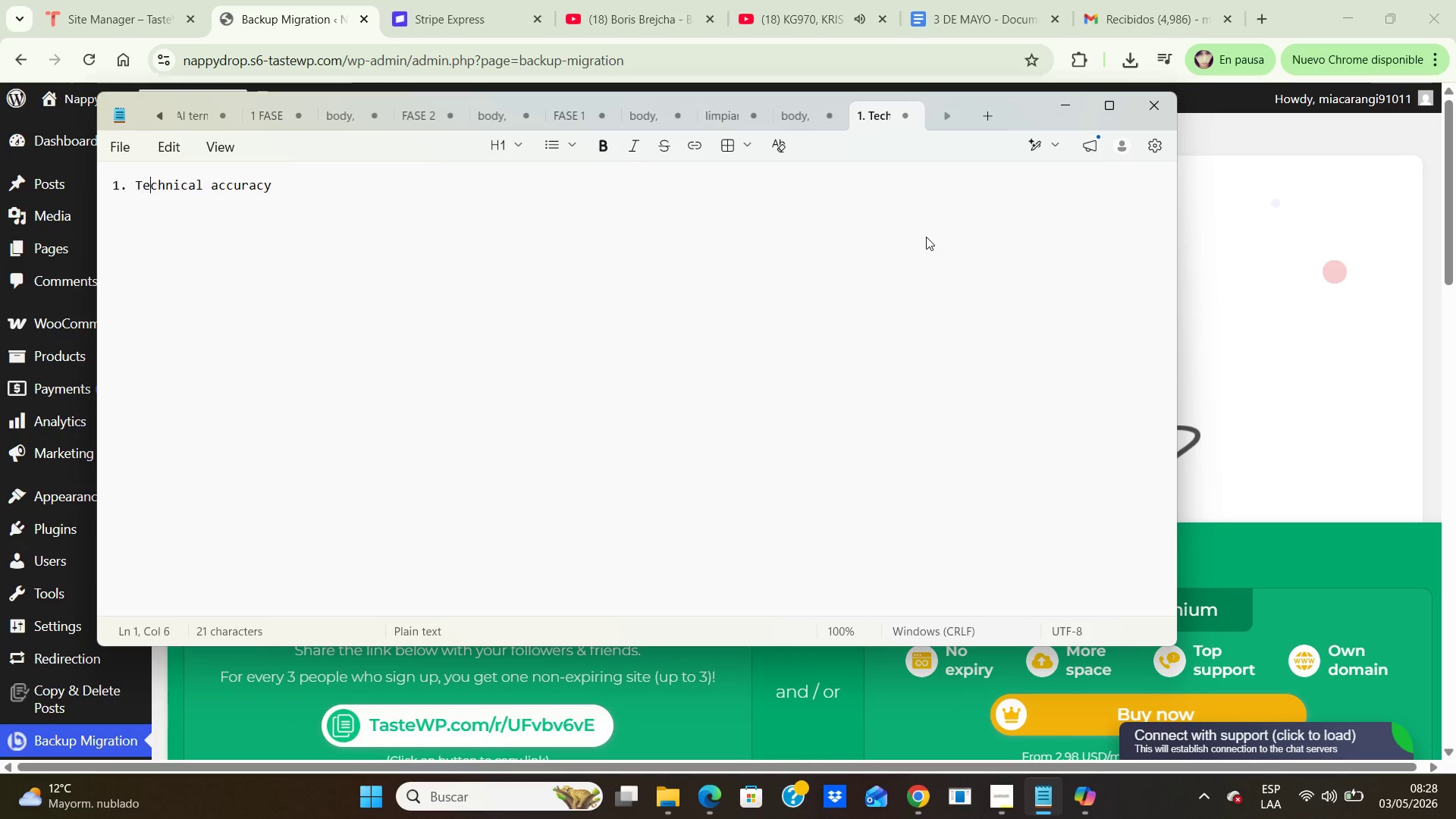 
key(ArrowRight)
 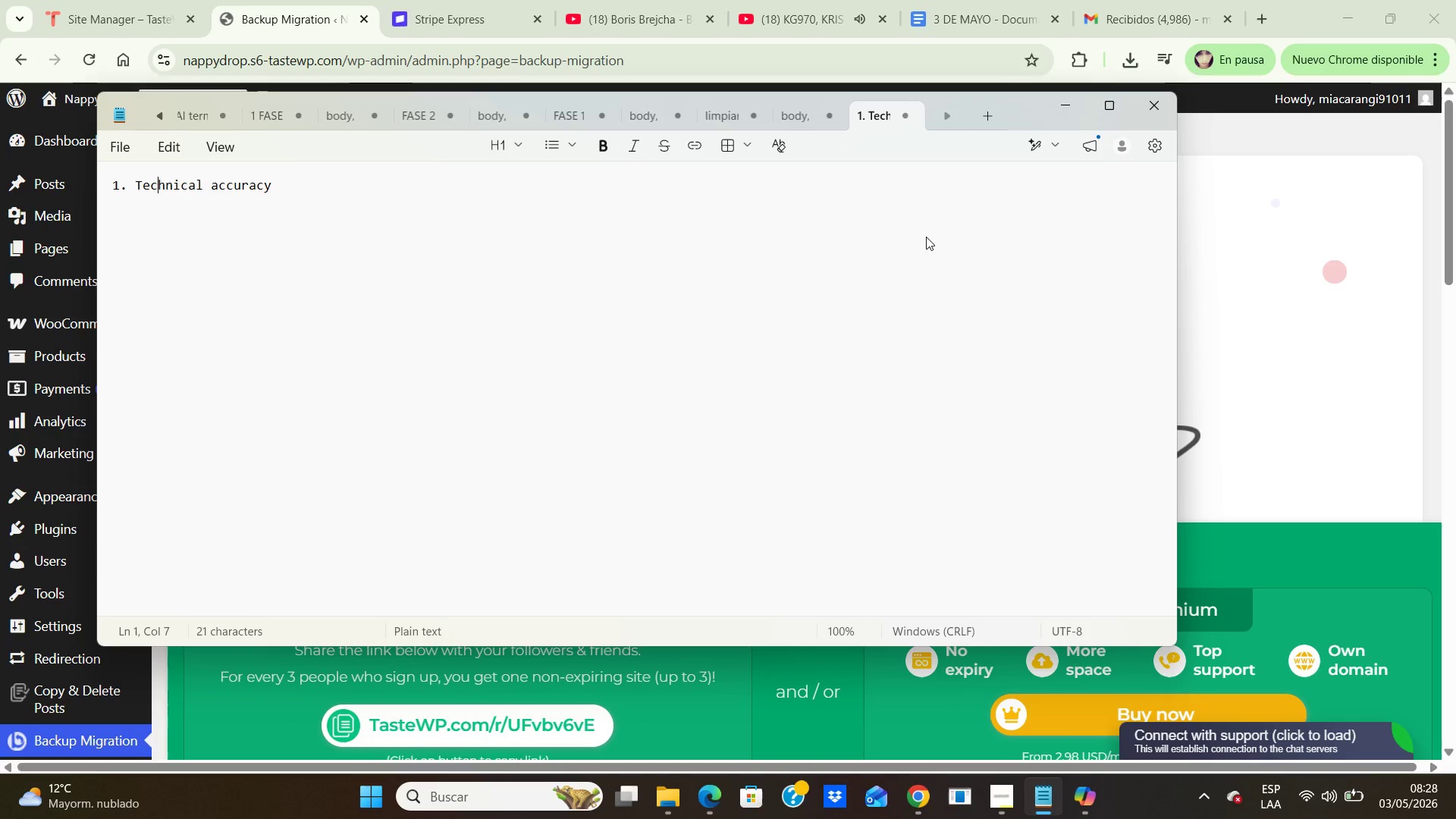 
key(ArrowRight)
 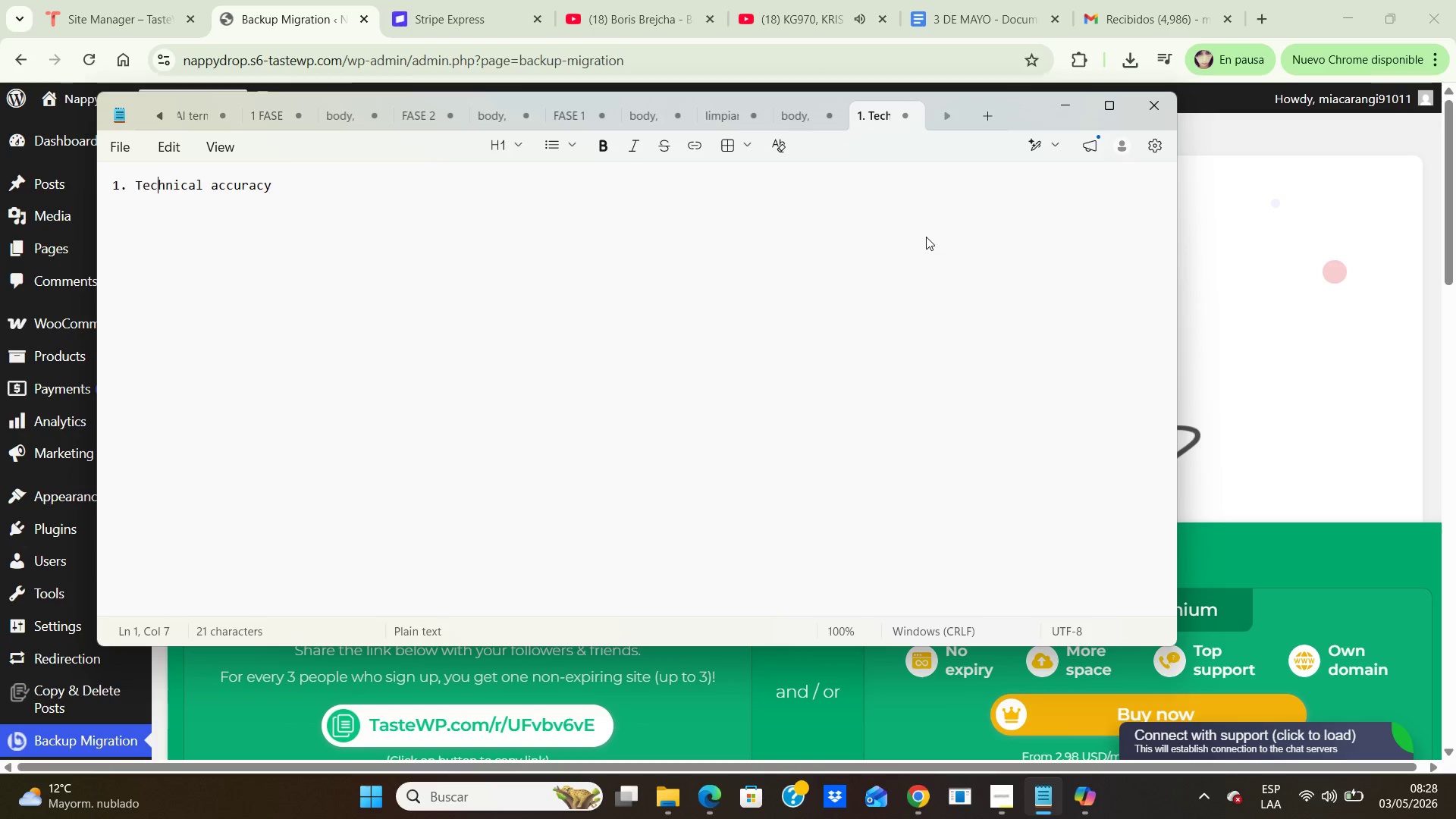 
key(ArrowRight)
 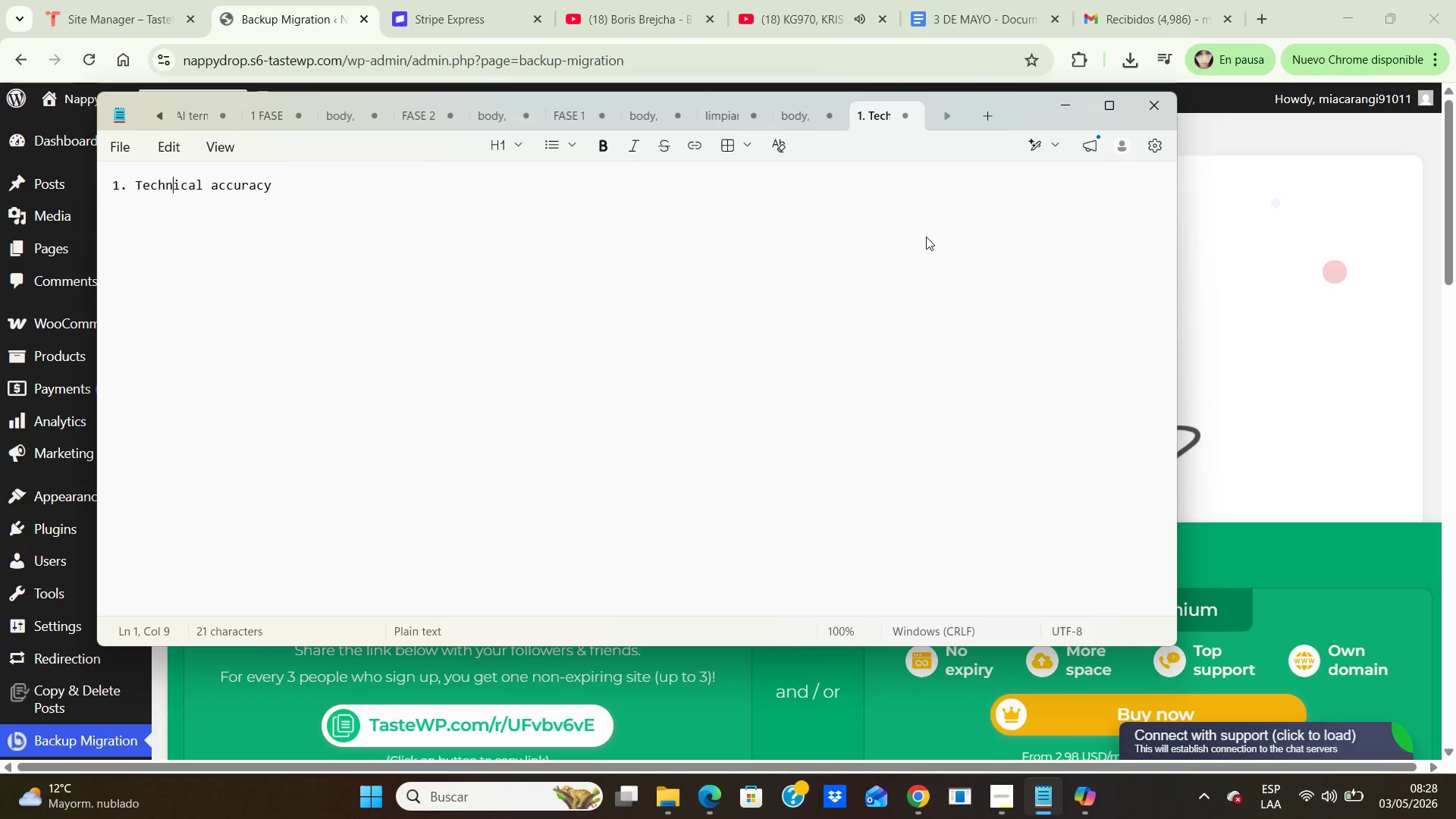 
key(ArrowRight)
 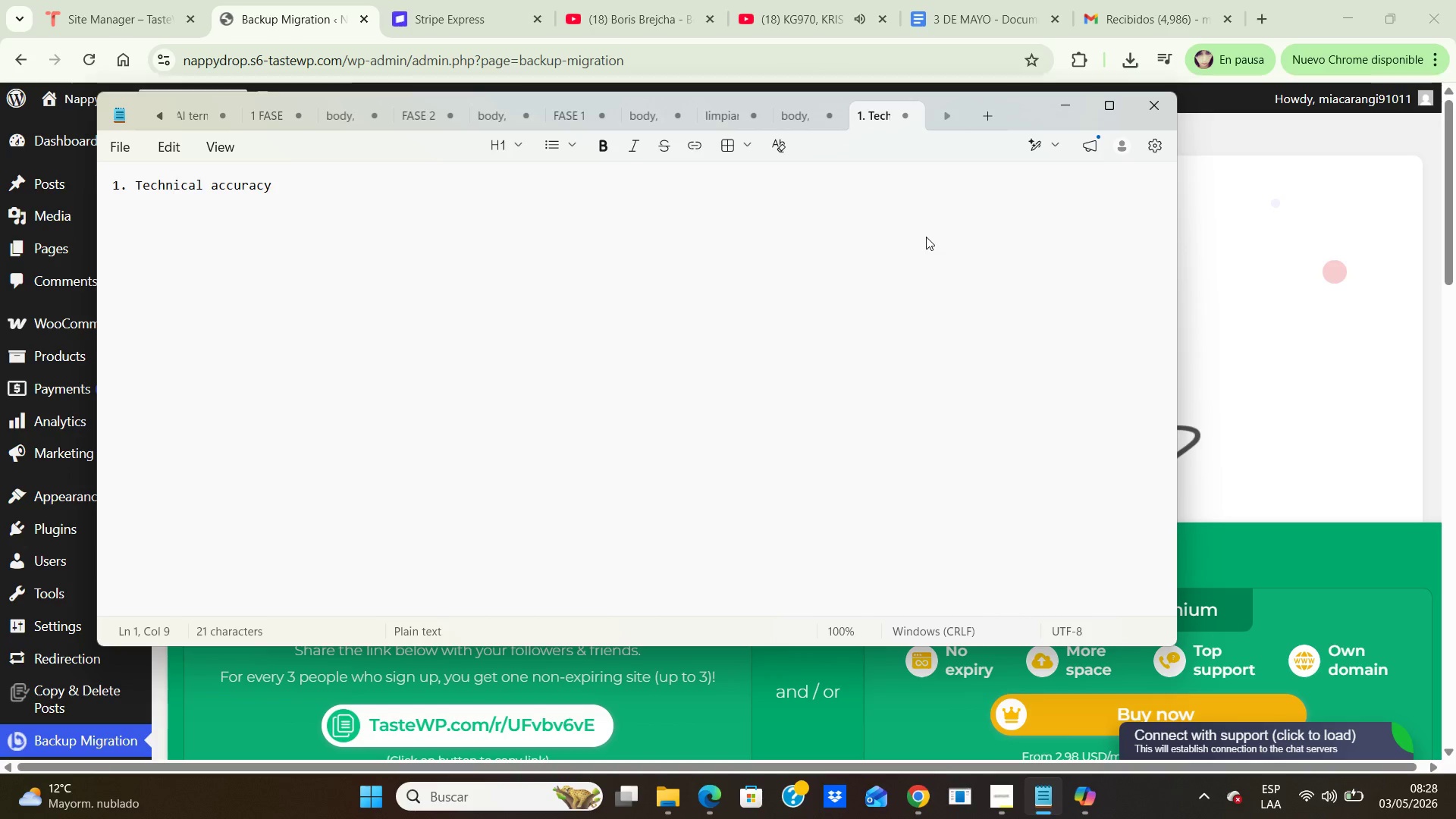 
hold_key(key=ArrowRight, duration=0.83)
 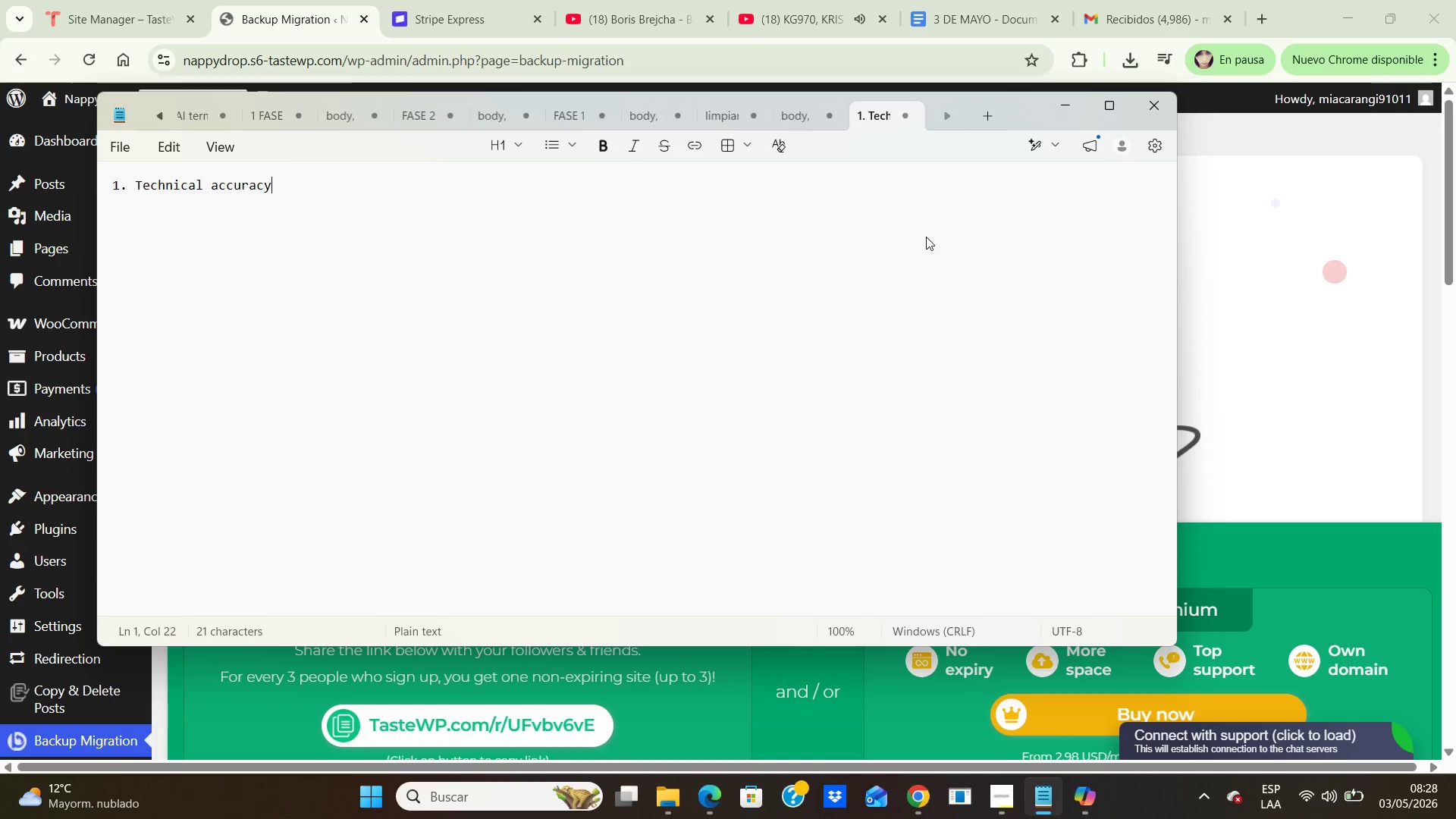 
key(ArrowRight)
 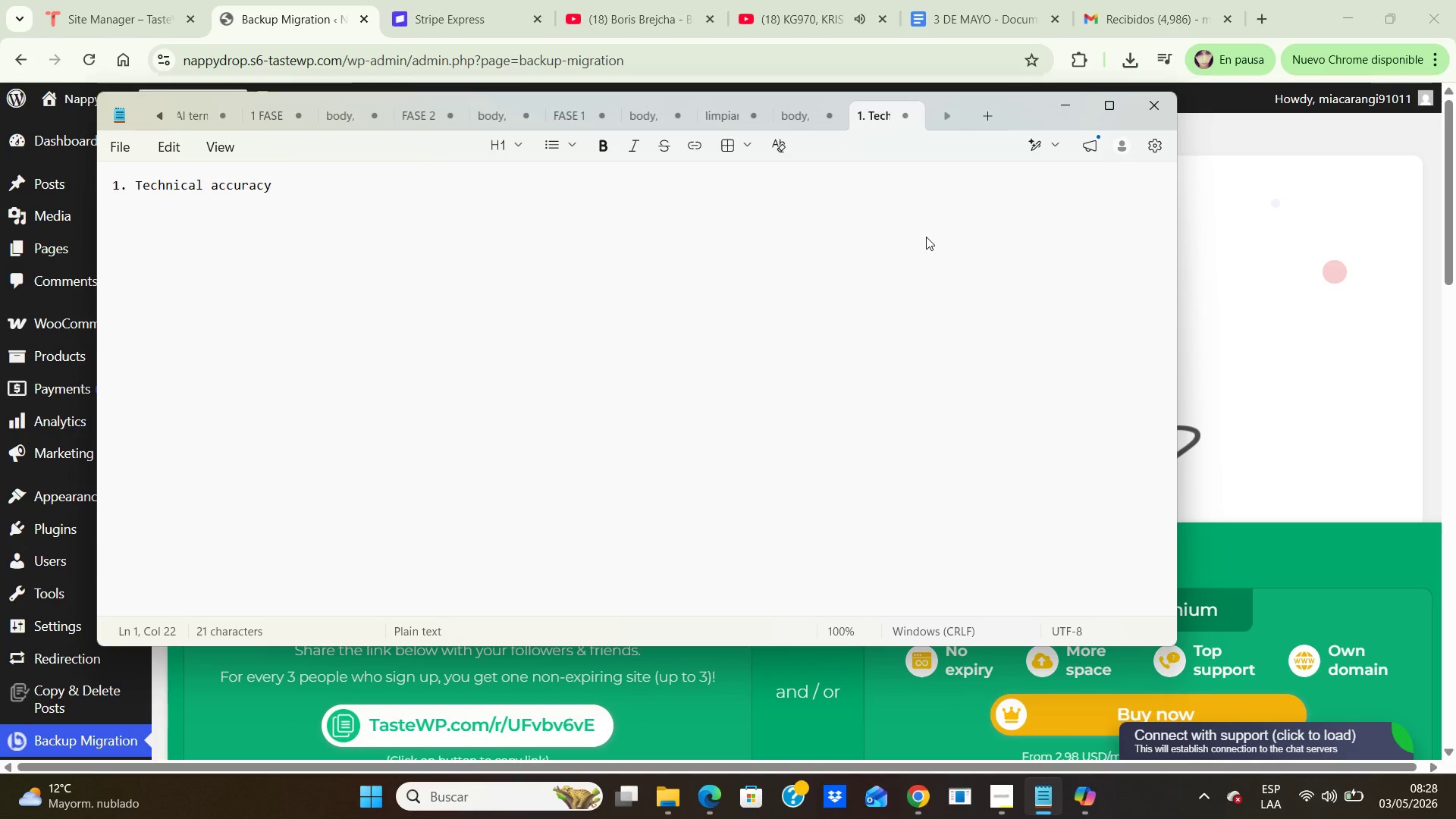 
key(Enter)
 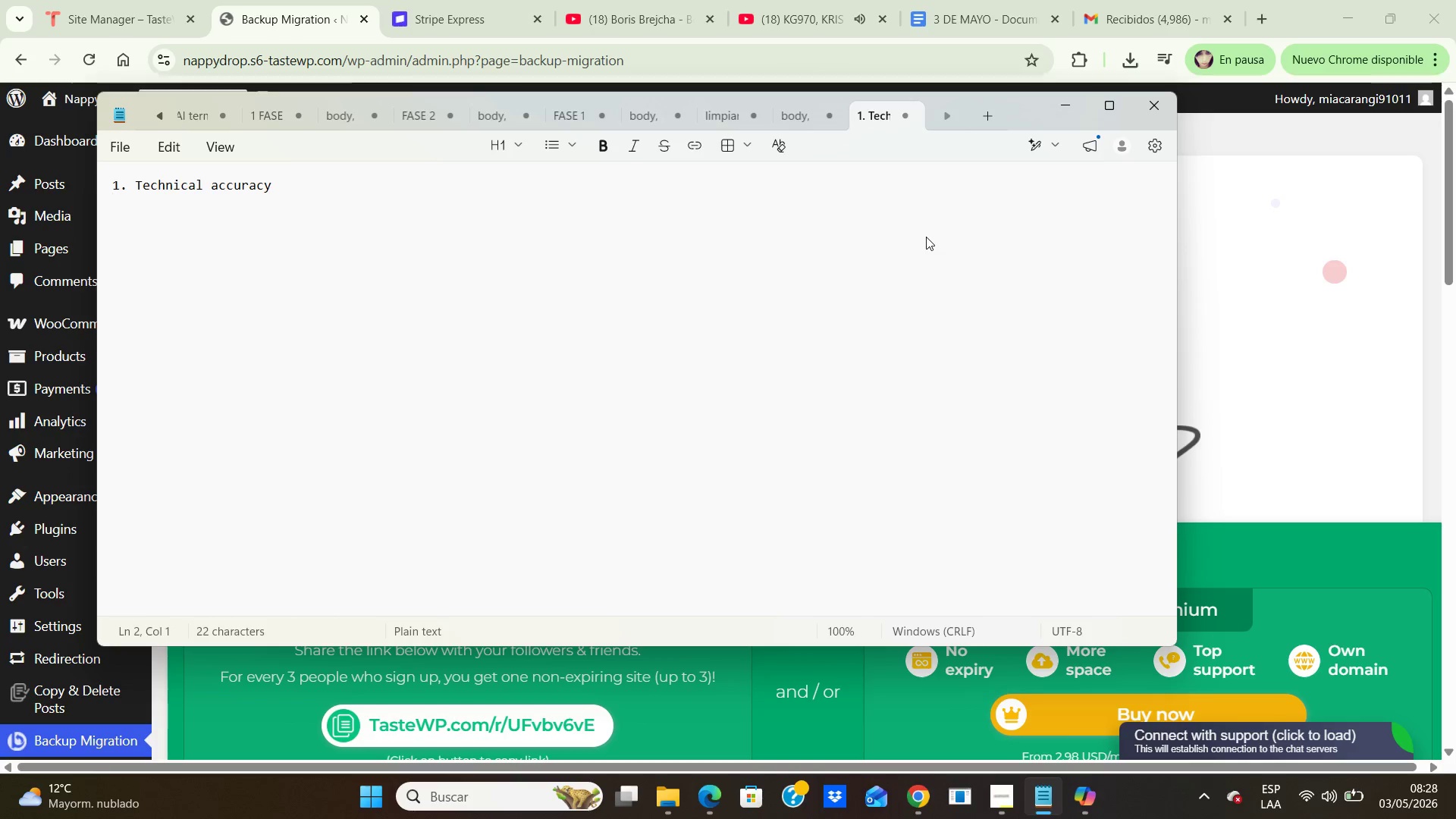 
type(Que los productos funcionen be)
key(Backspace)
type(ien> precios, skus, pesos, demensiones, varaiciones, atriutos )
key(Backspace)
 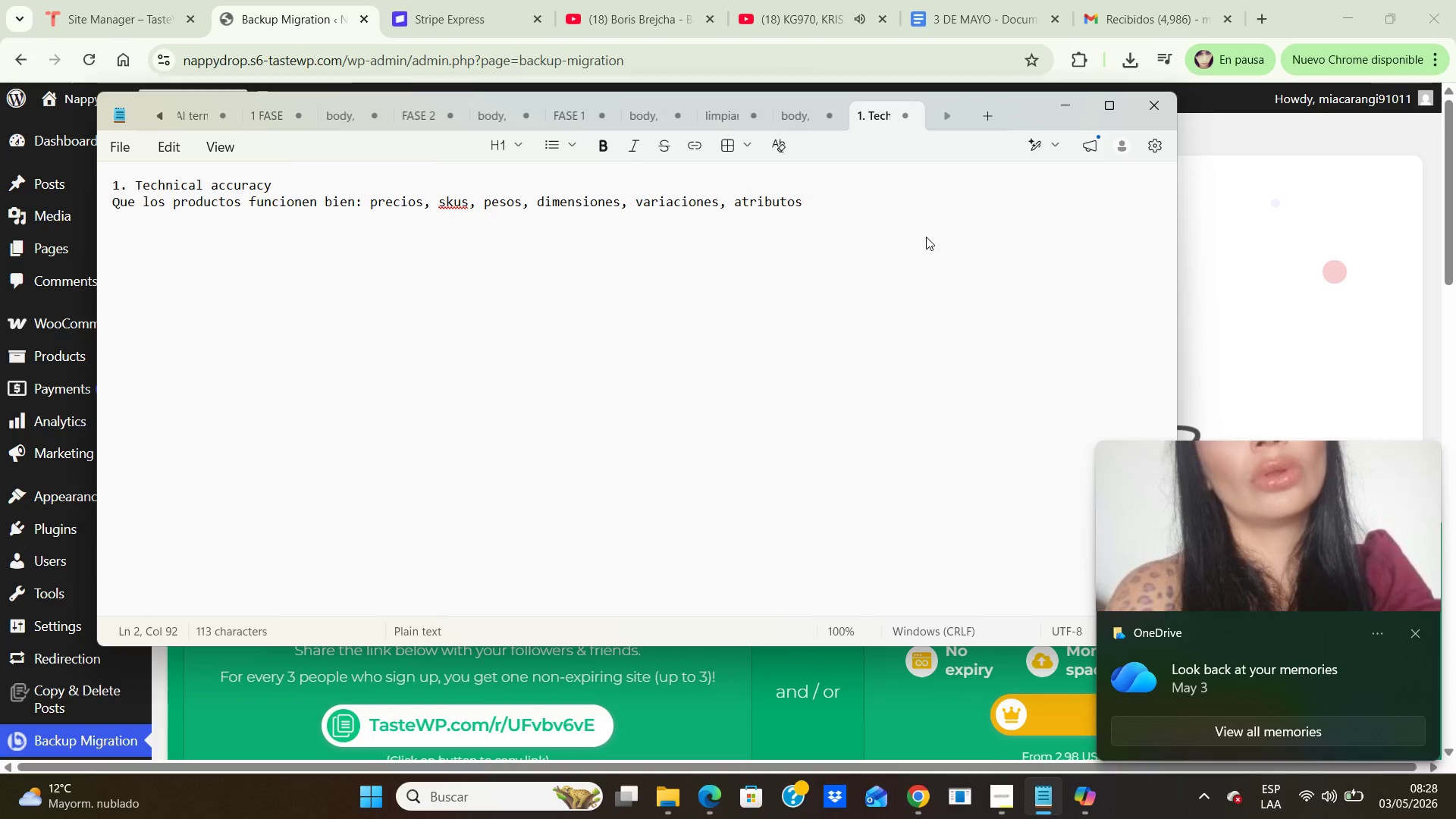 
wait(5.73)
 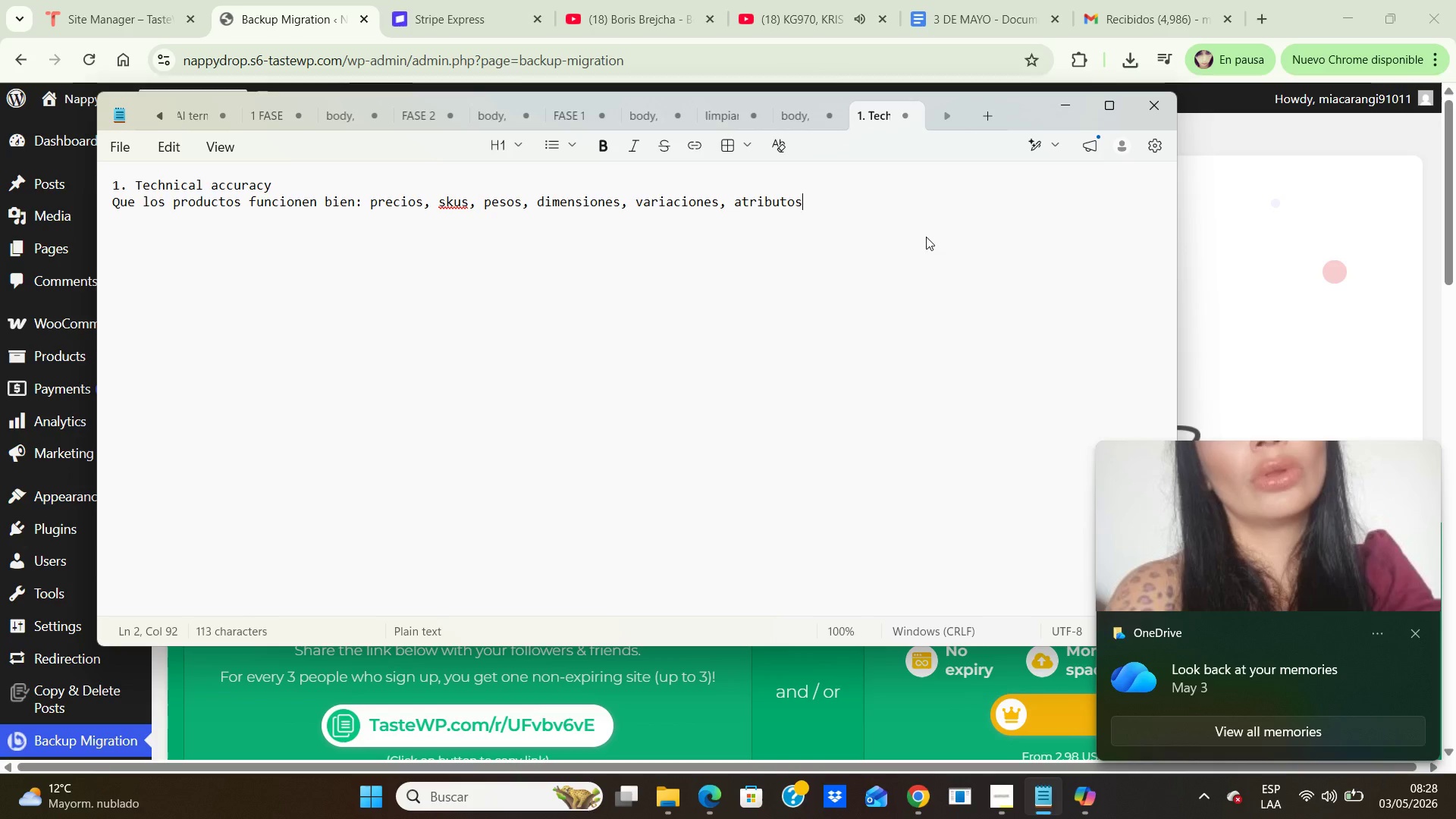 
type(,sy)
key(Backspace)
type(tock, catgorias)
 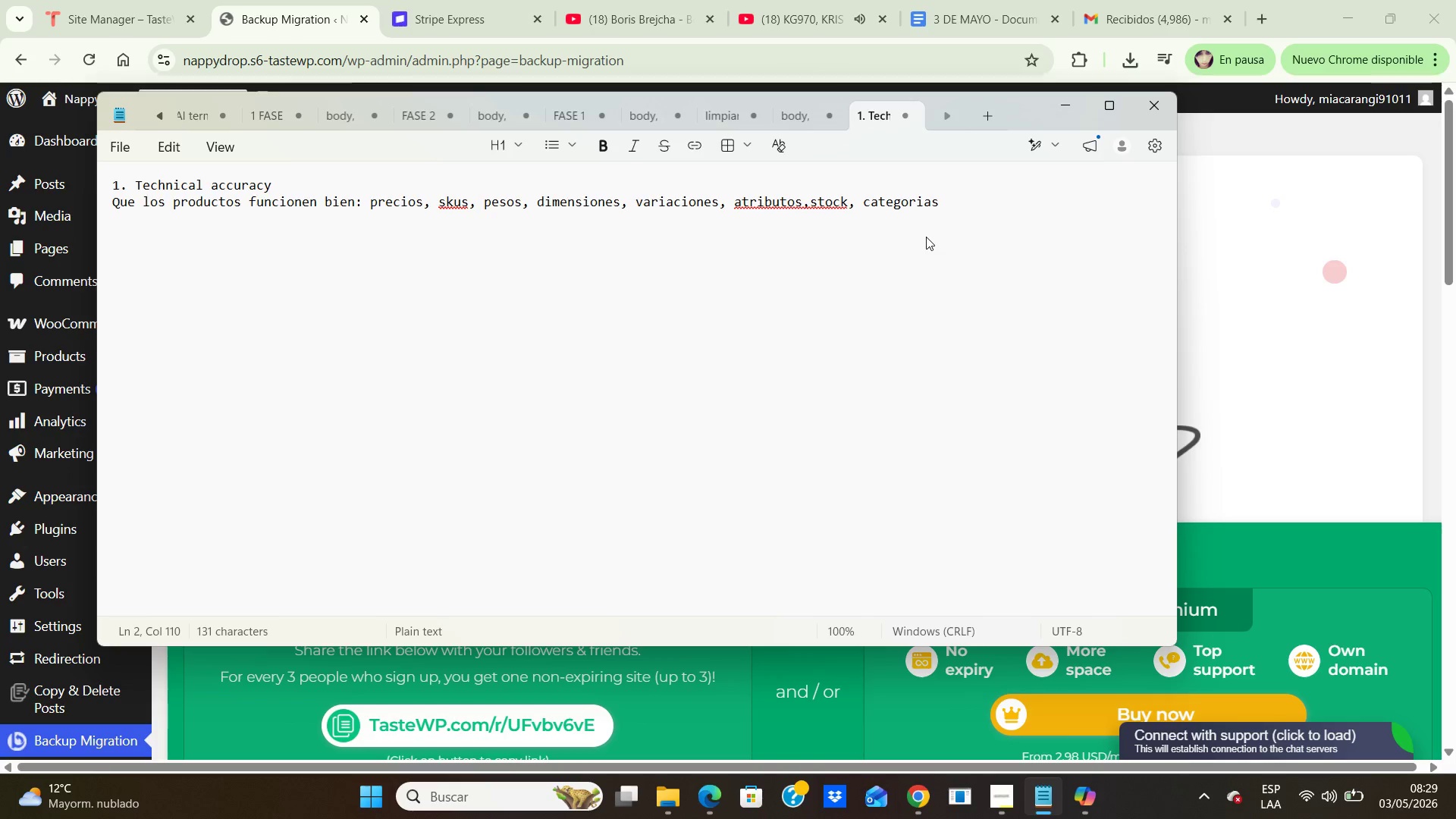 
hold_key(key=E, duration=16.91)
 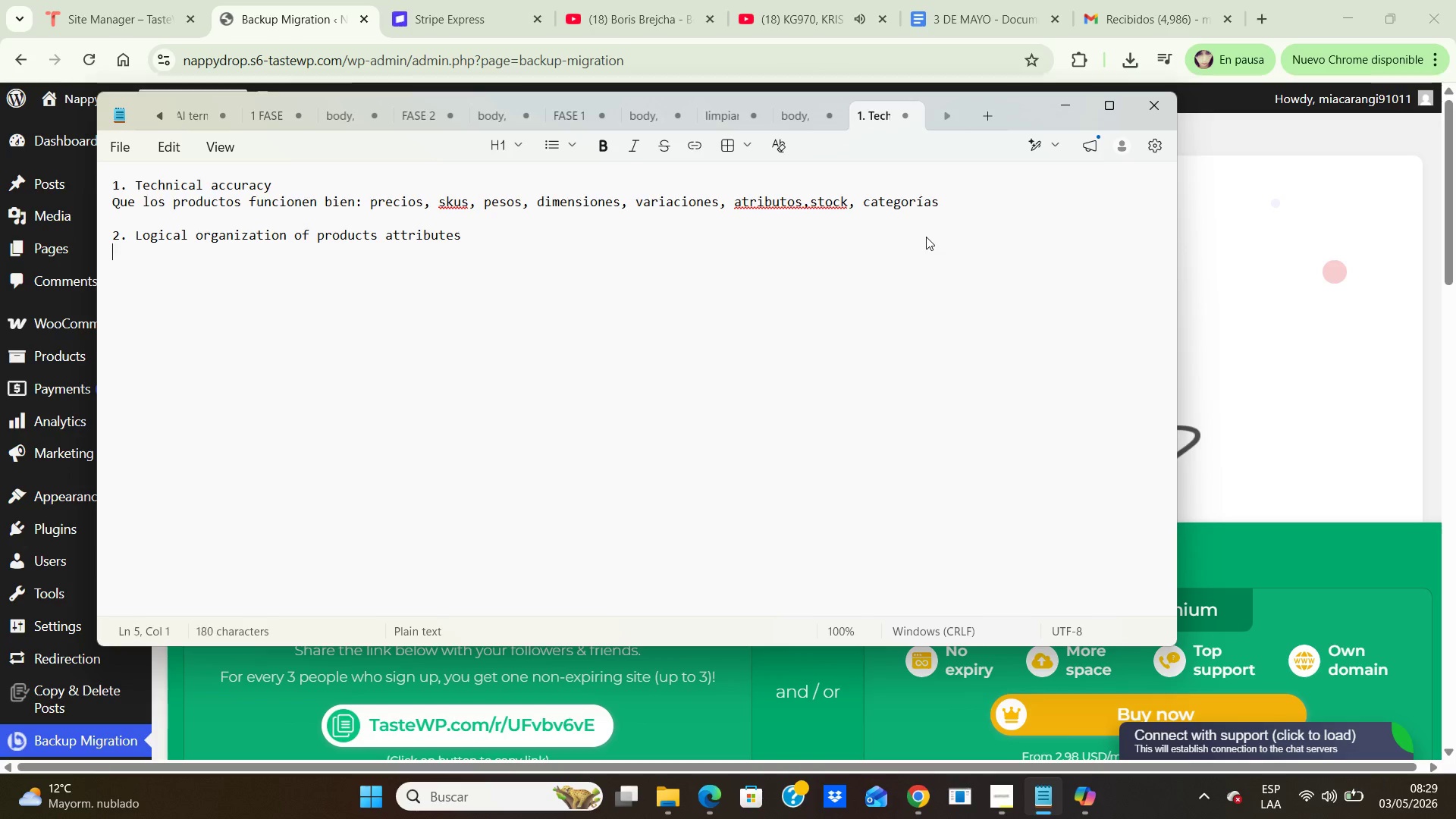 
key(Enter)
 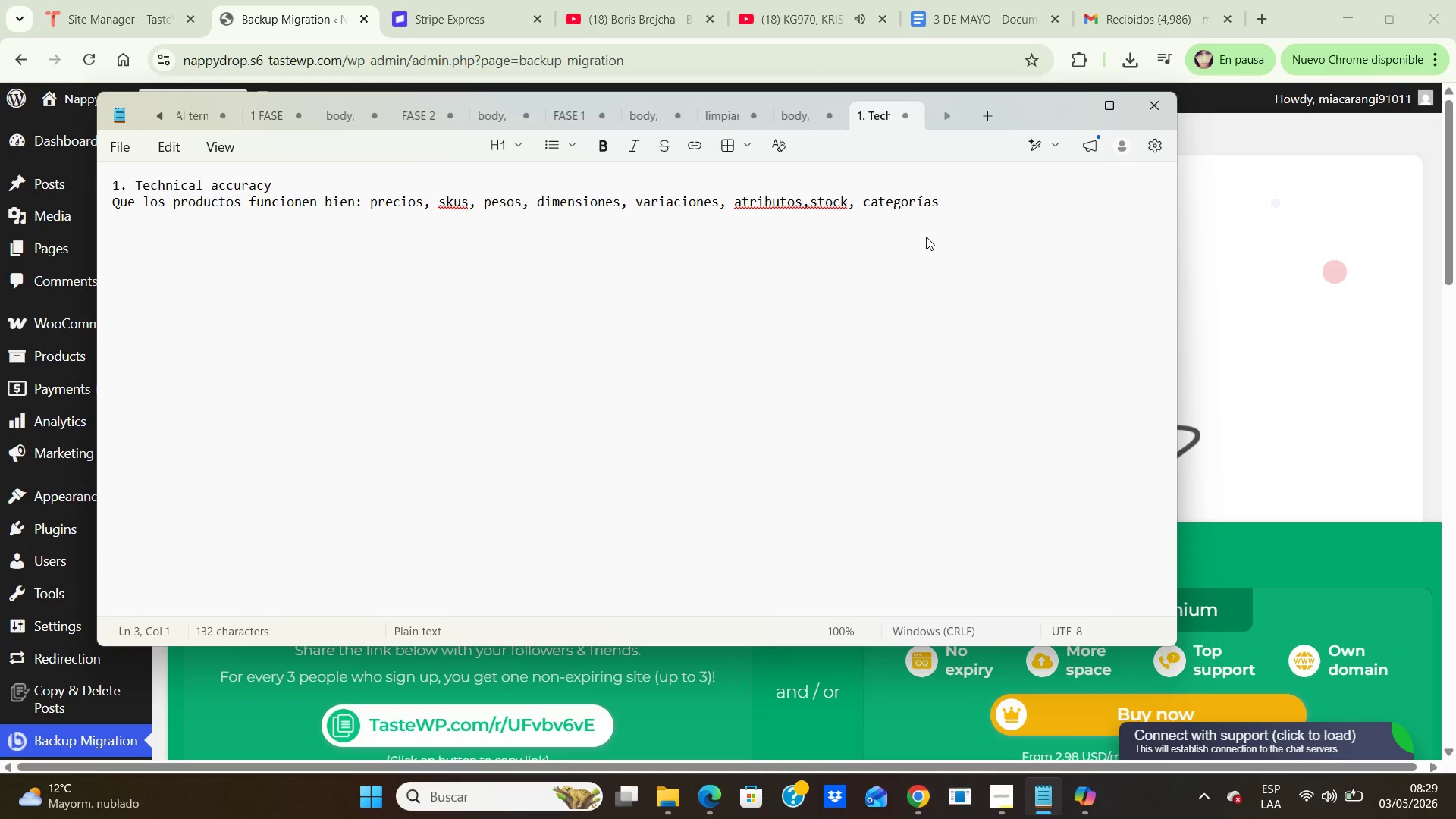 
key(Enter)
 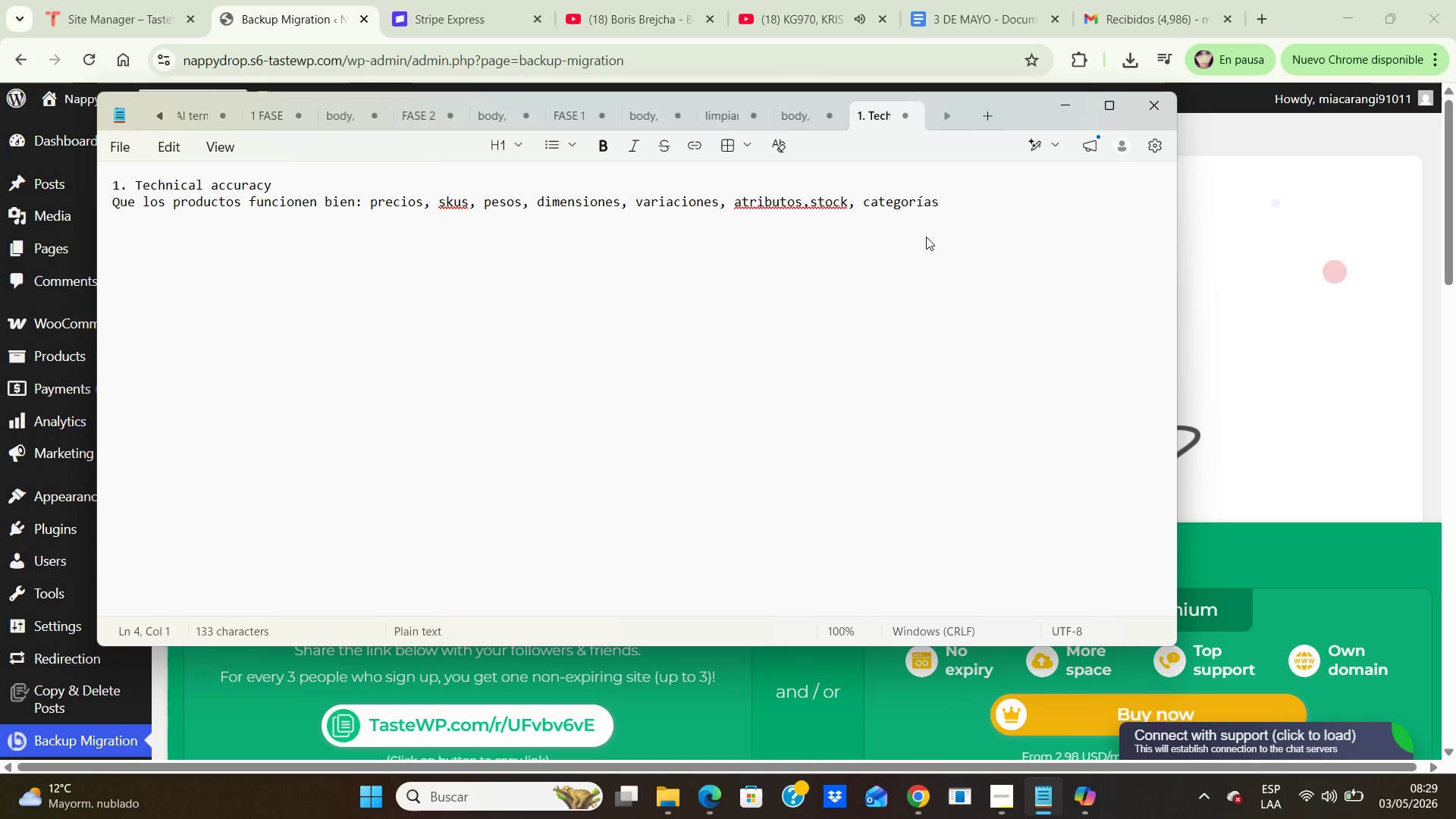 
type(2. Logical organization of products attriuts)
 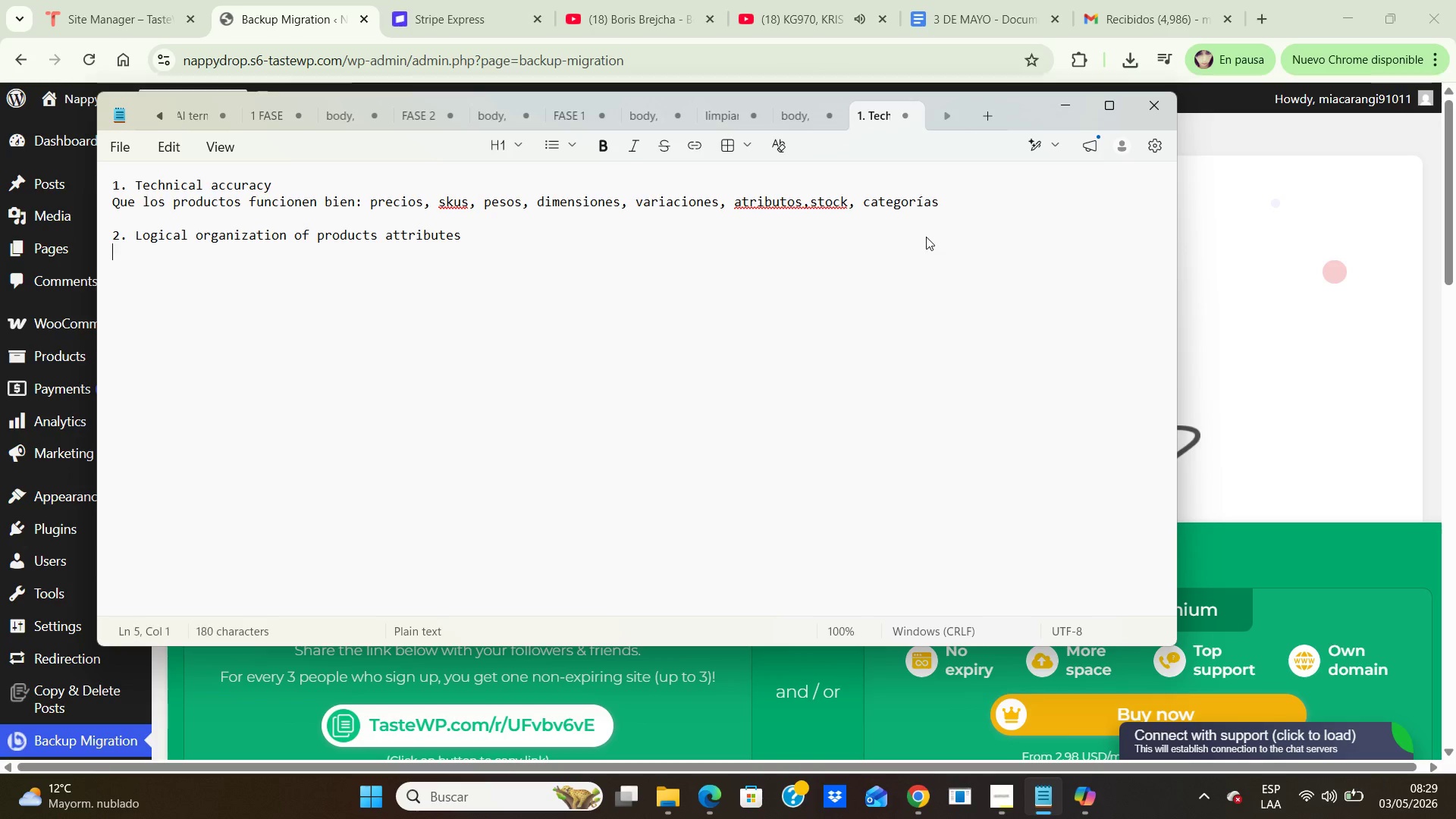 
key(Enter)
 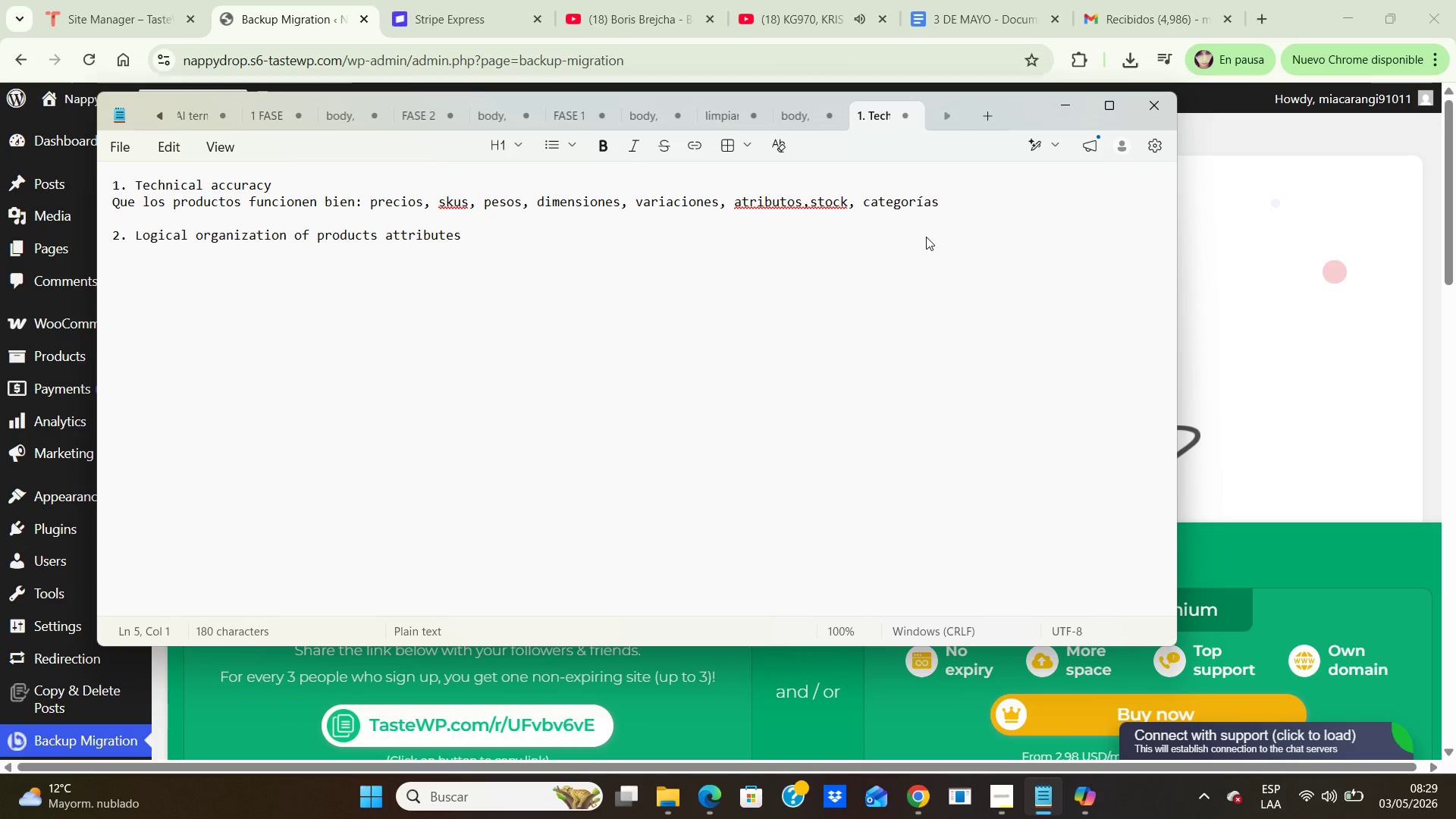 
type(Que ls)
key(Backspace)
type(os atributos esten bien creados, visibles y usados correctamente)
 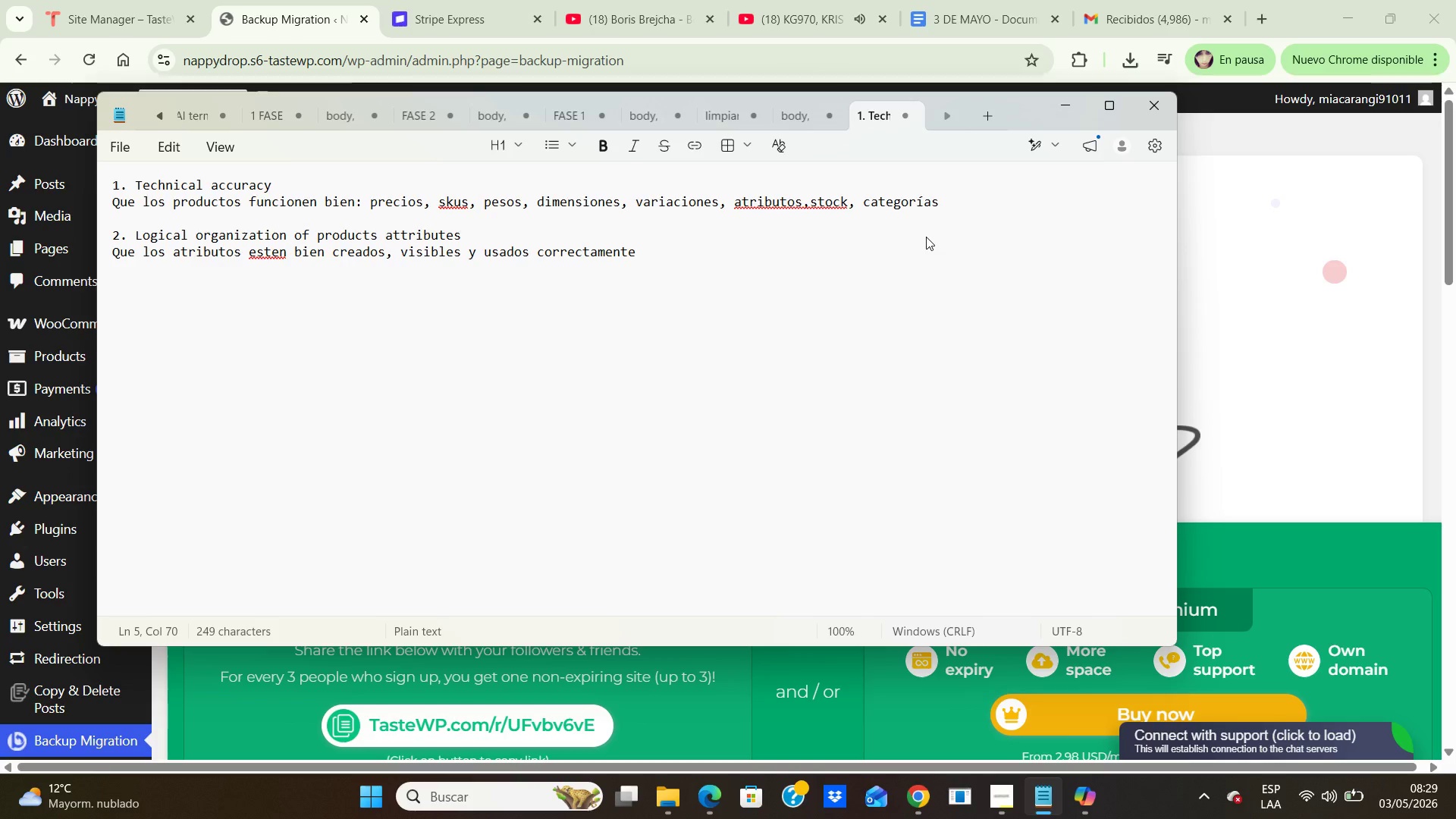 
key(Enter)
 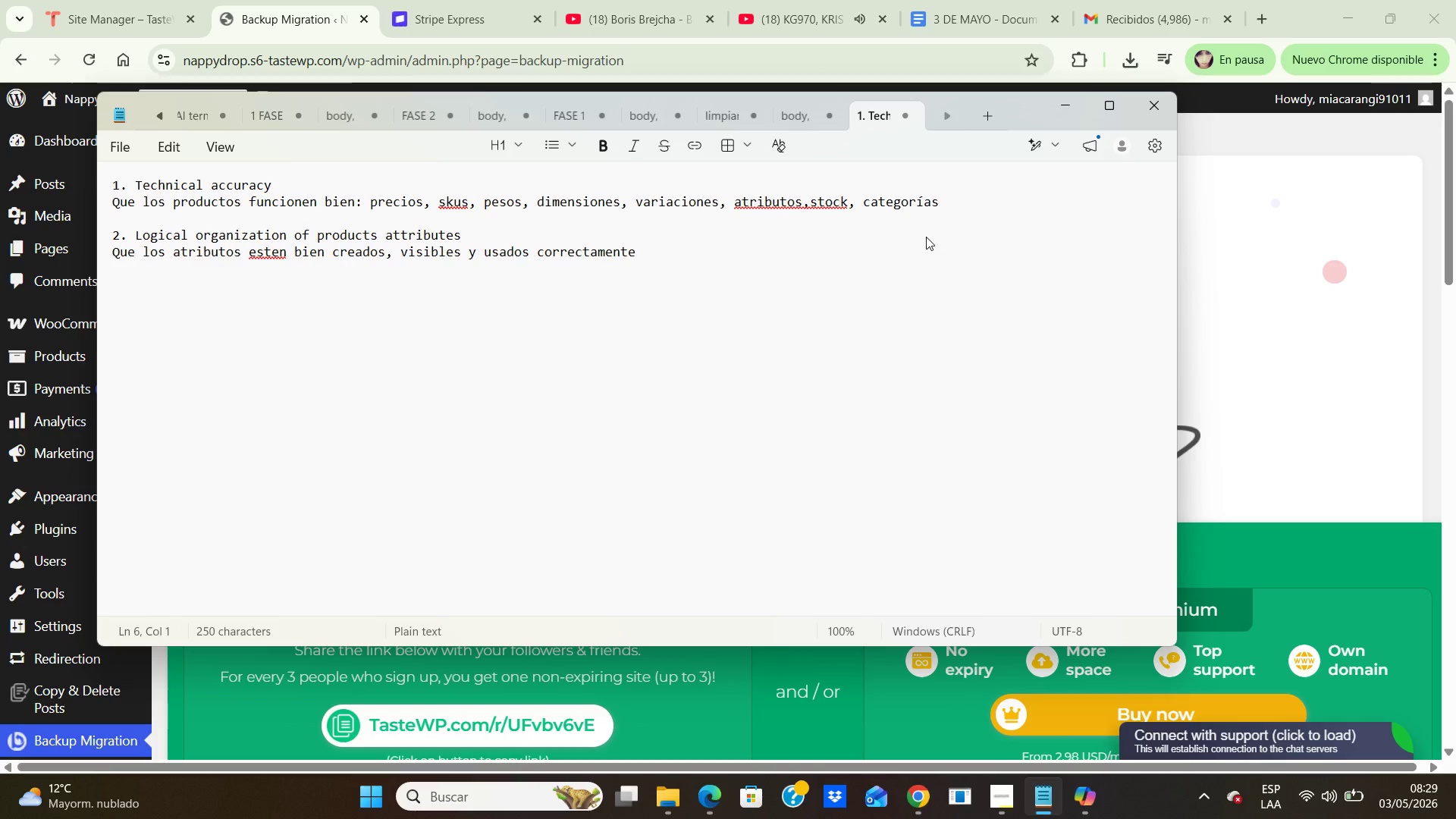 
key(Enter)
 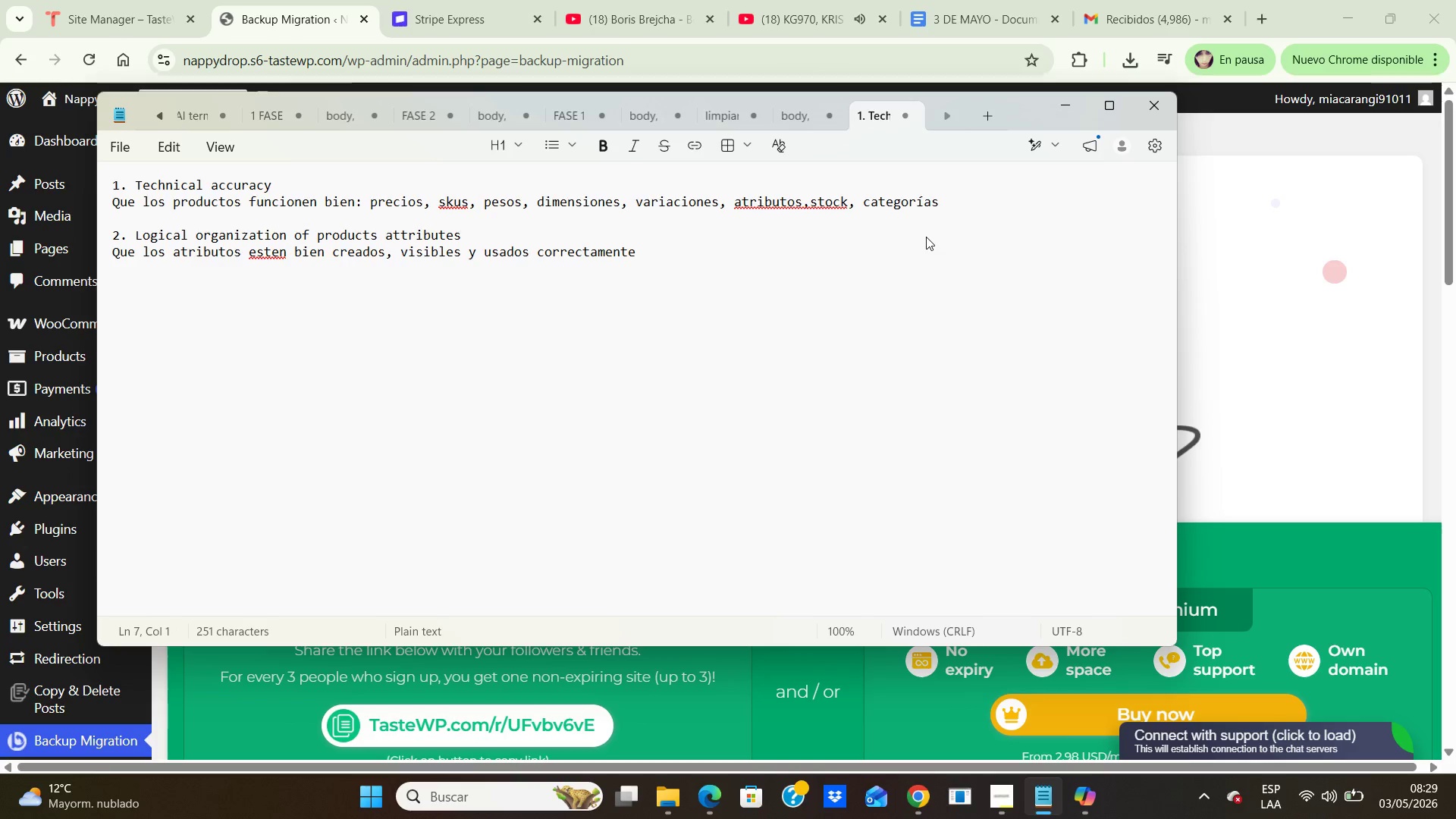 
key(Numpad3)
 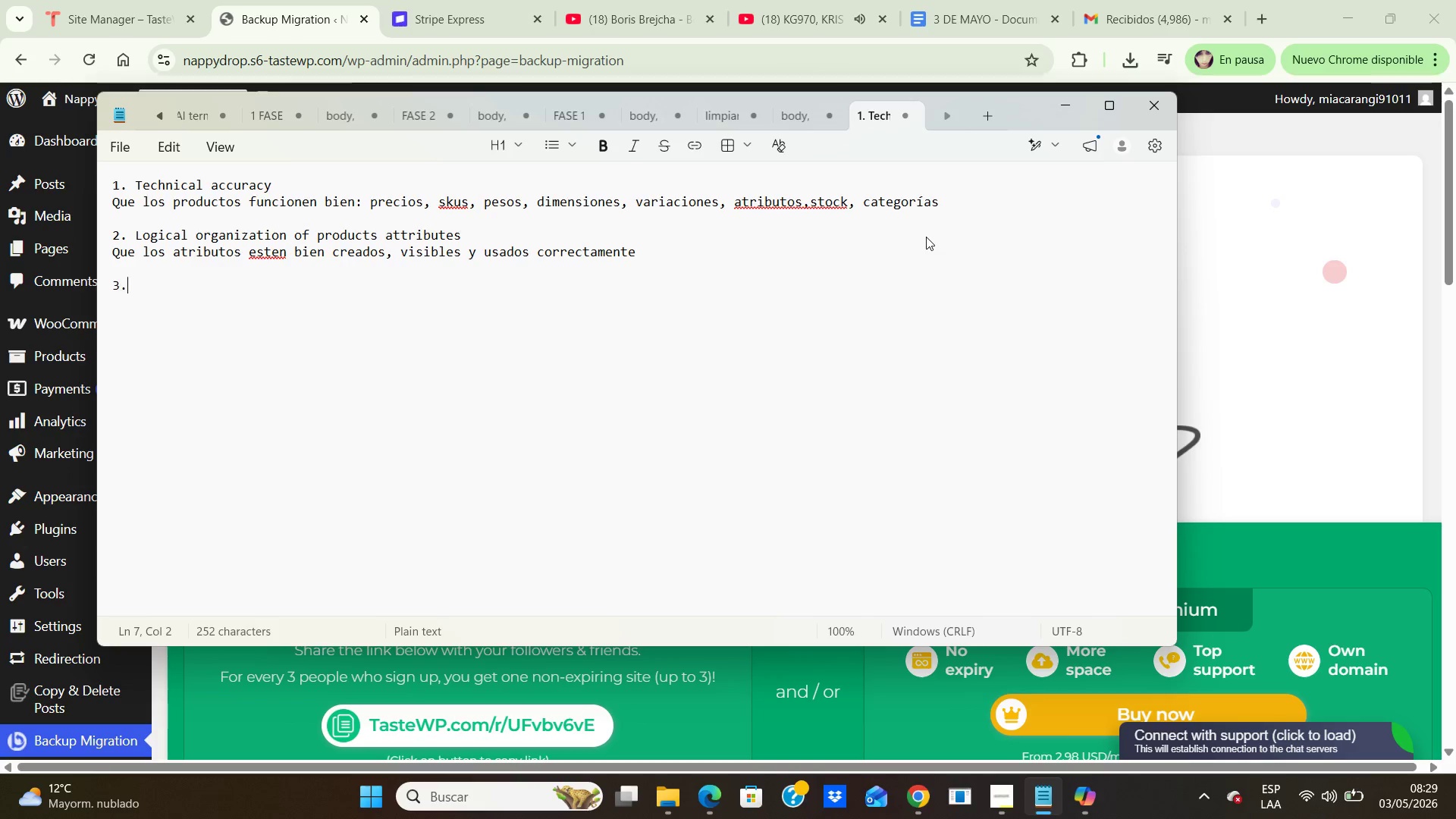 
key(NumpadDecimal)
 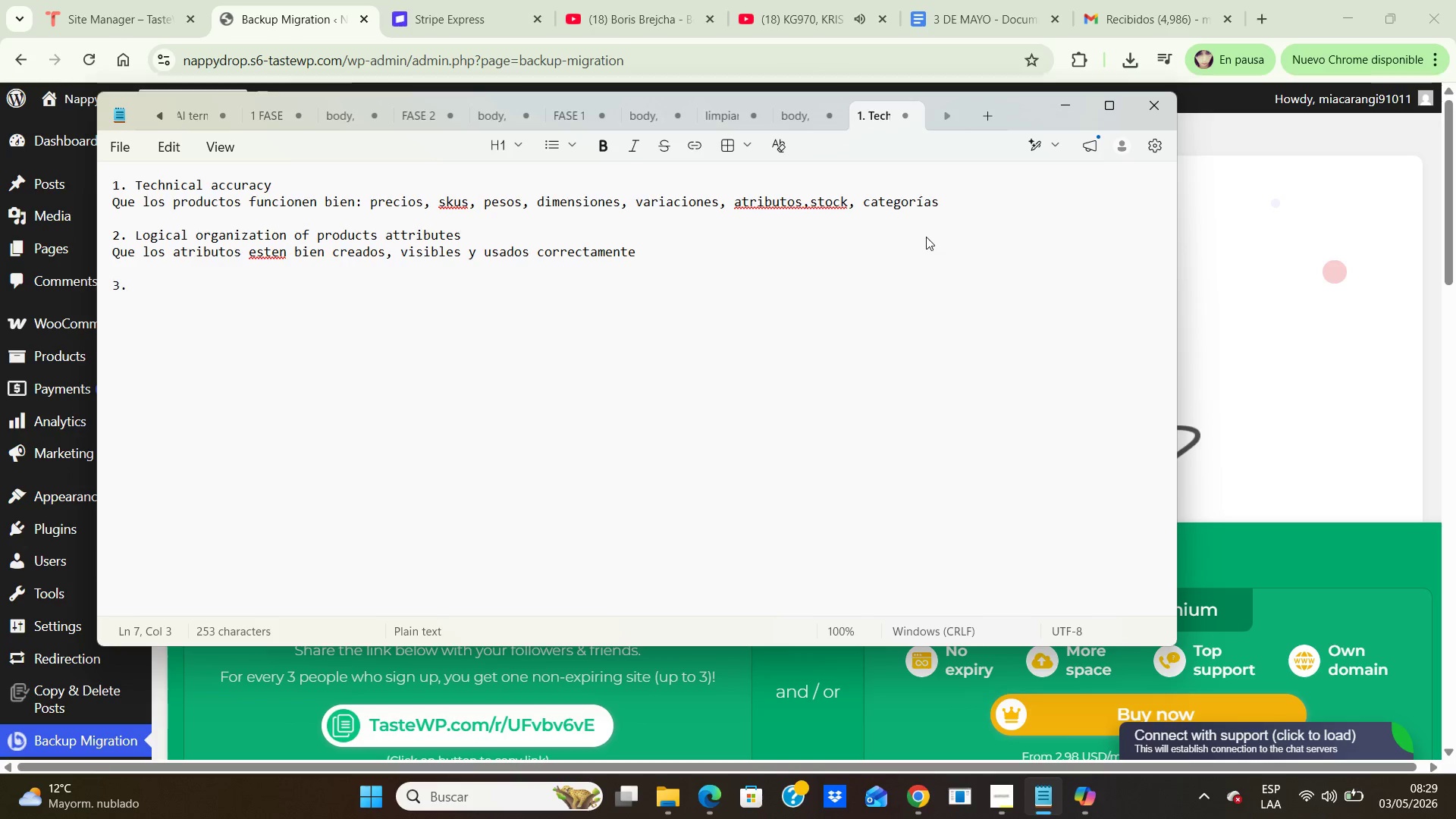 
left_click([926, 237])
 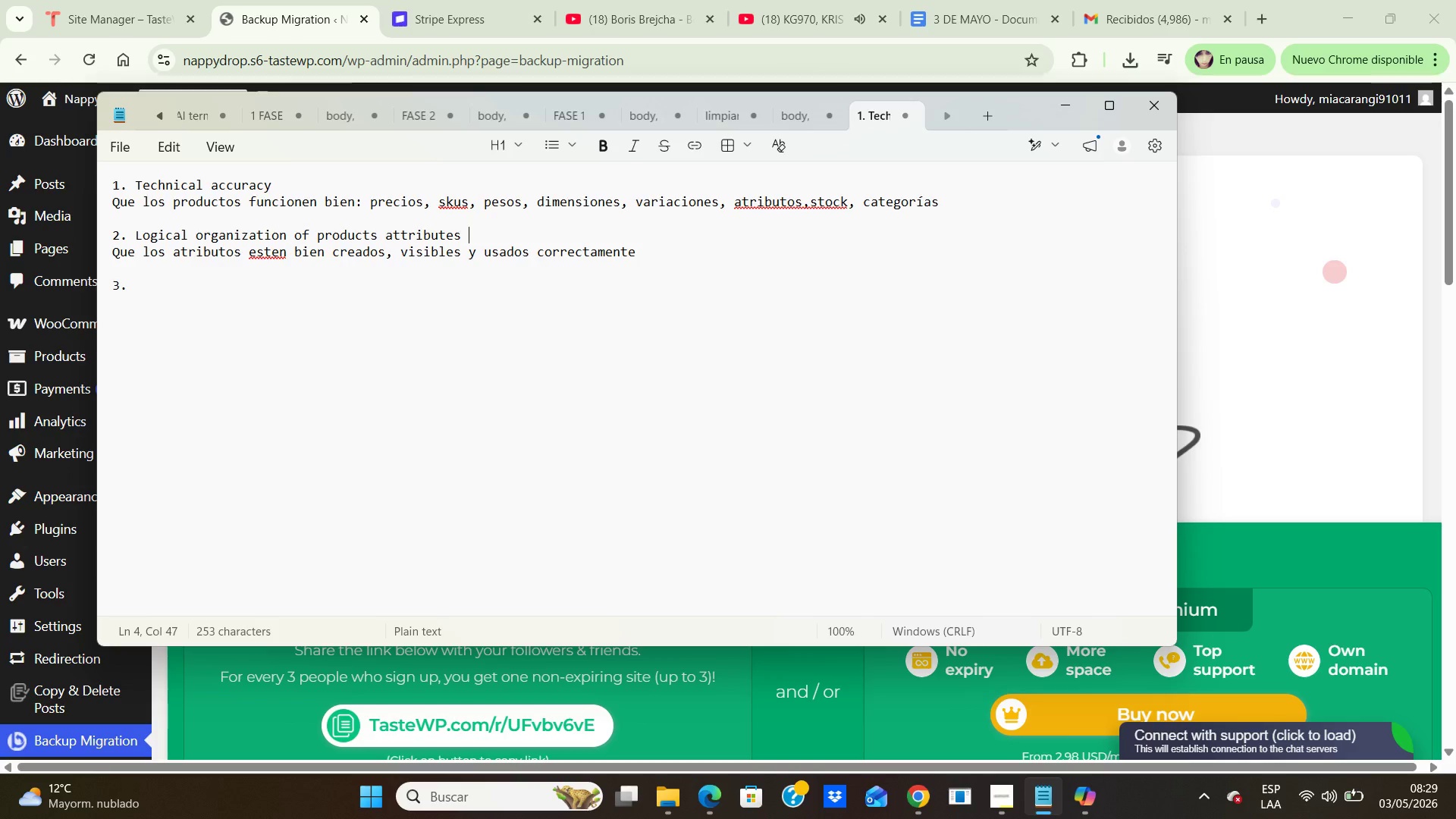 
key(Space)
 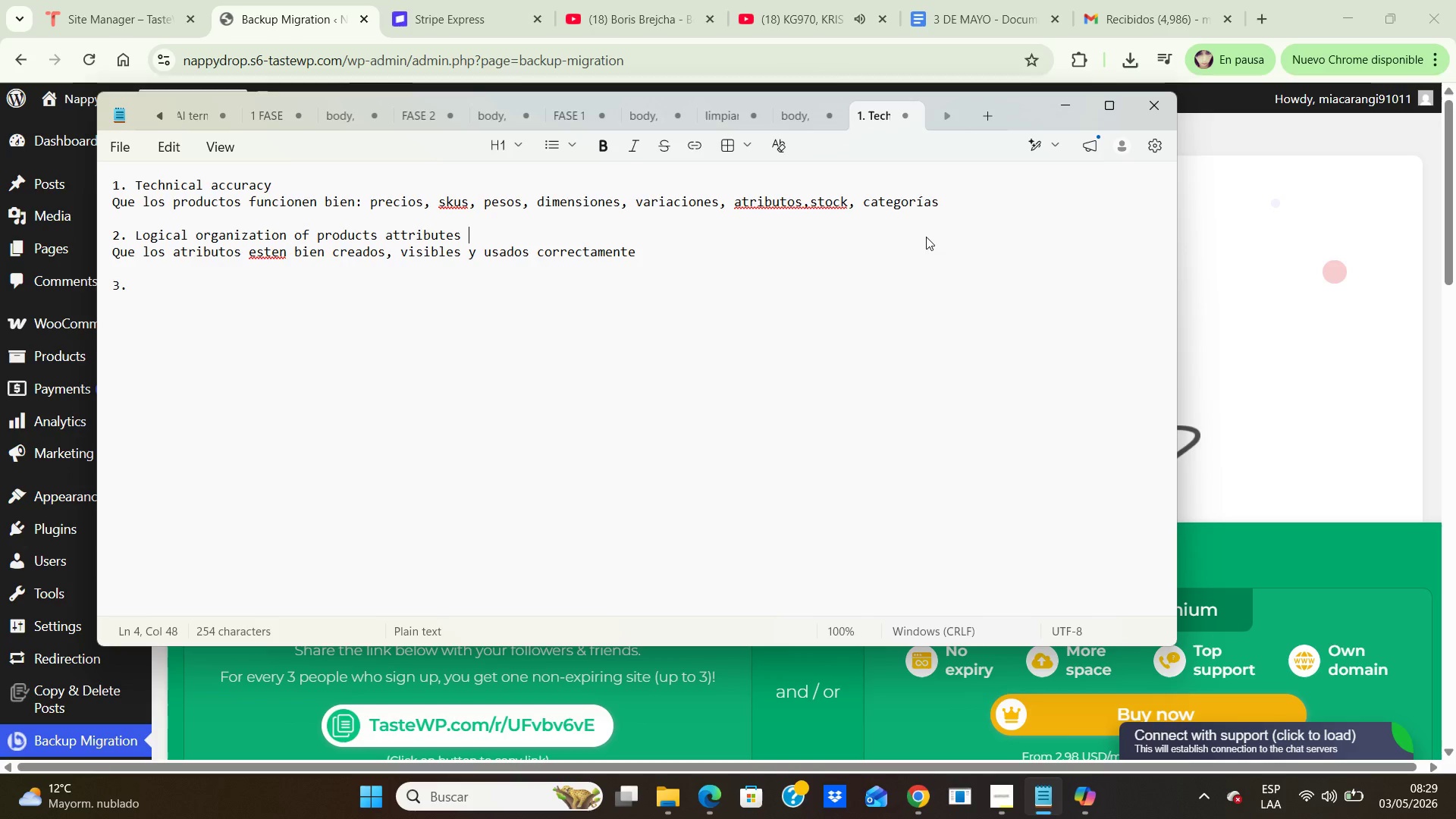 
key(CapsLock)
 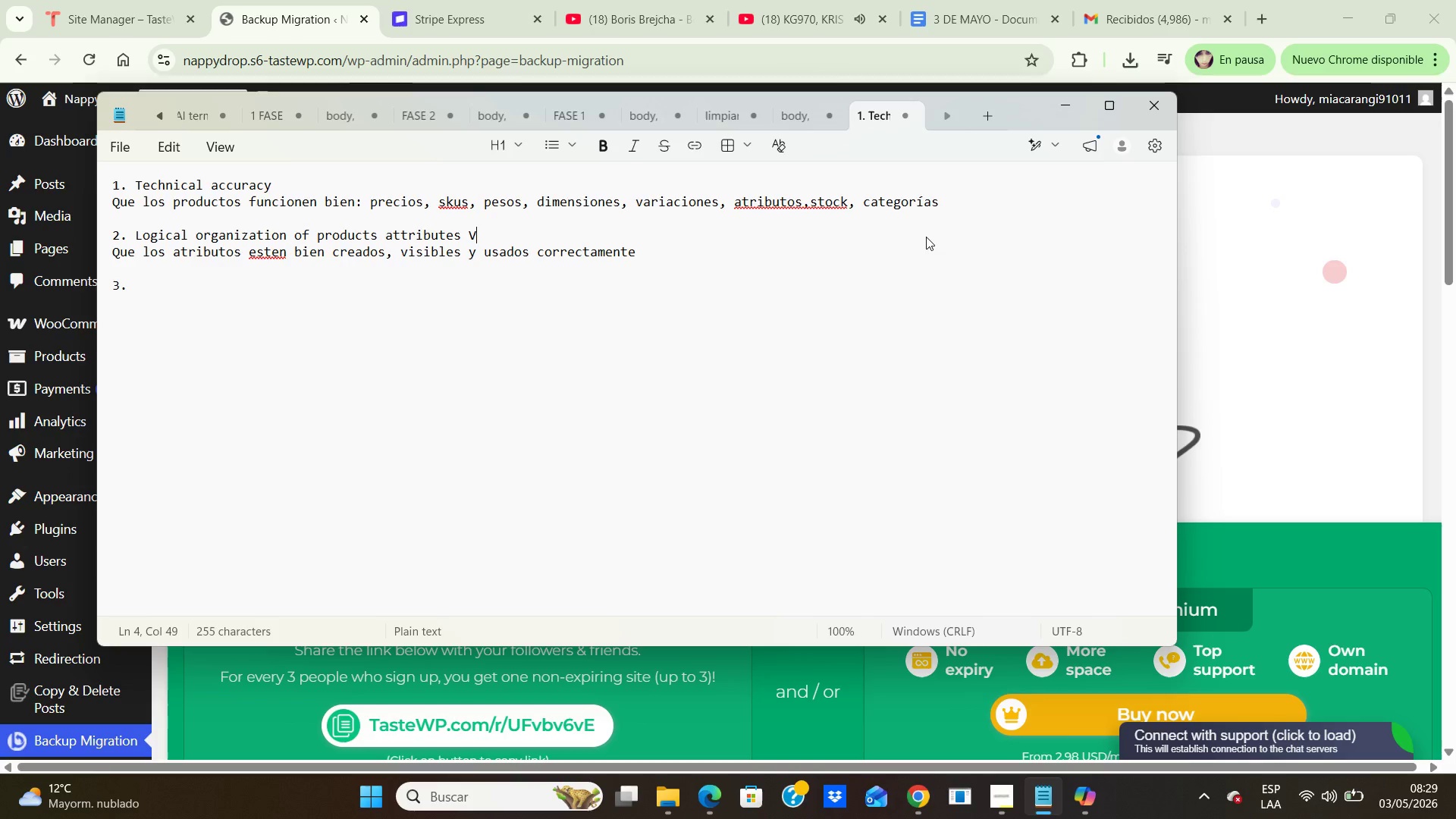 
key(V)
 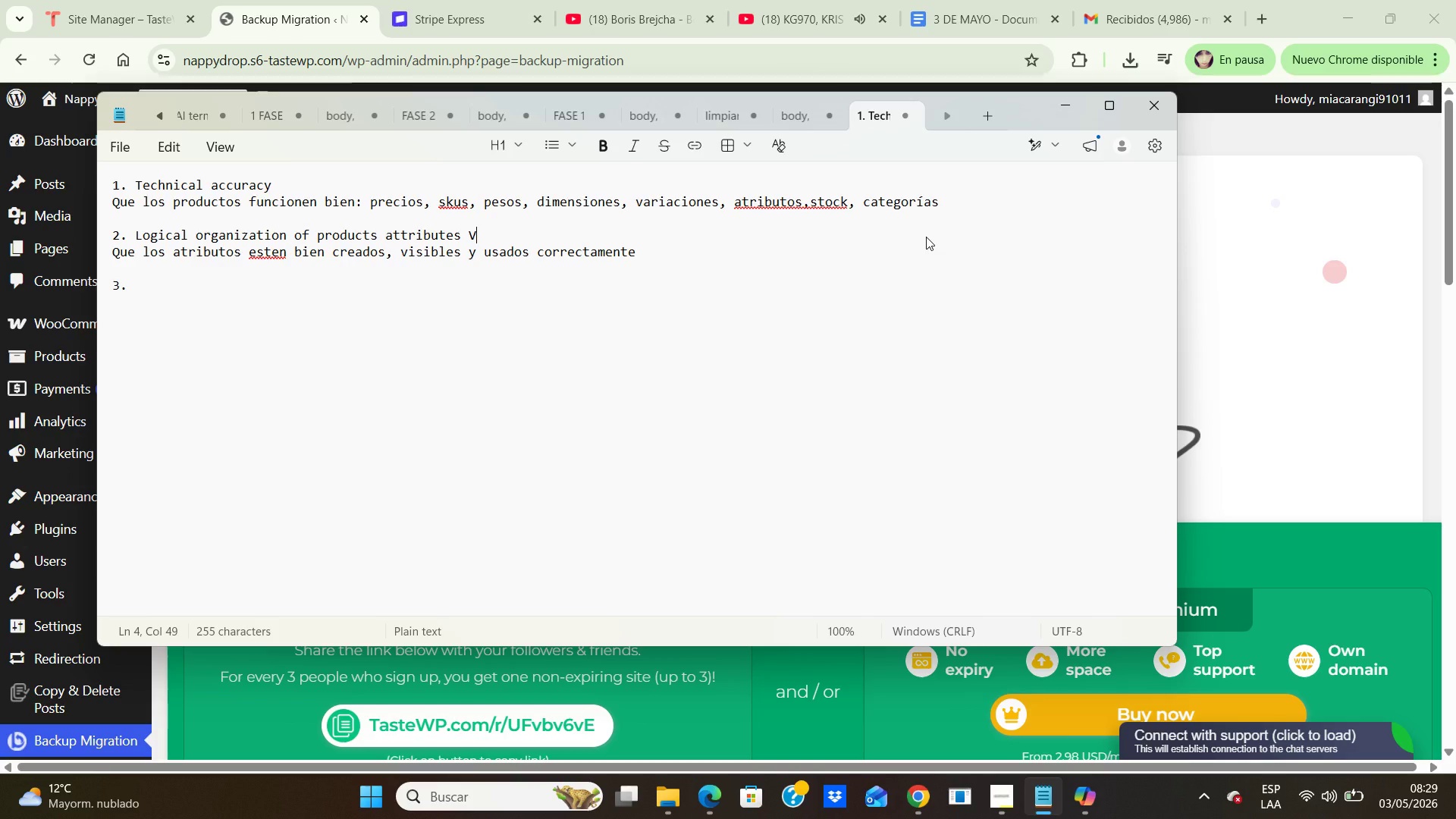 
key(CapsLock)
 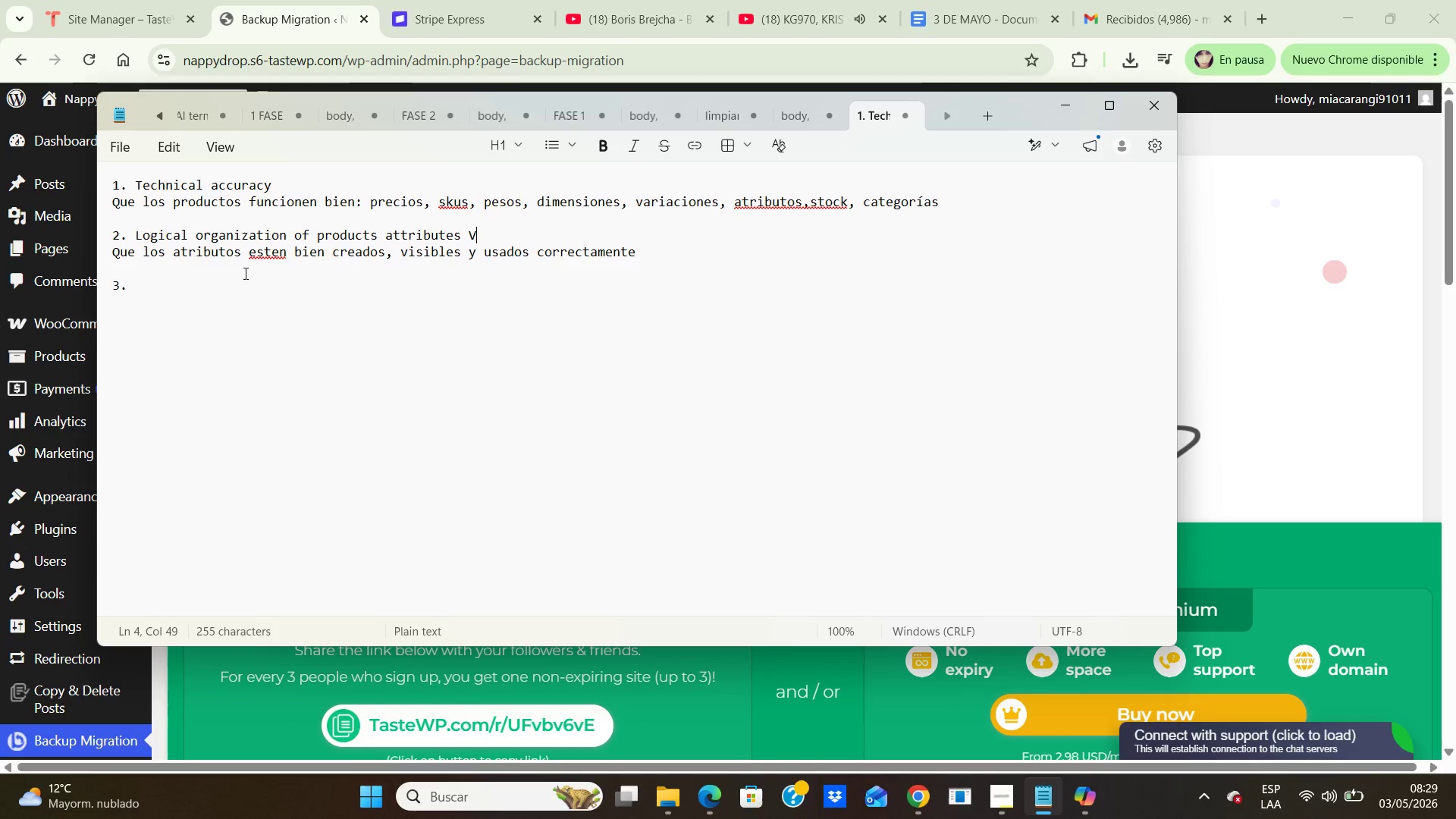 
left_click([166, 289])
 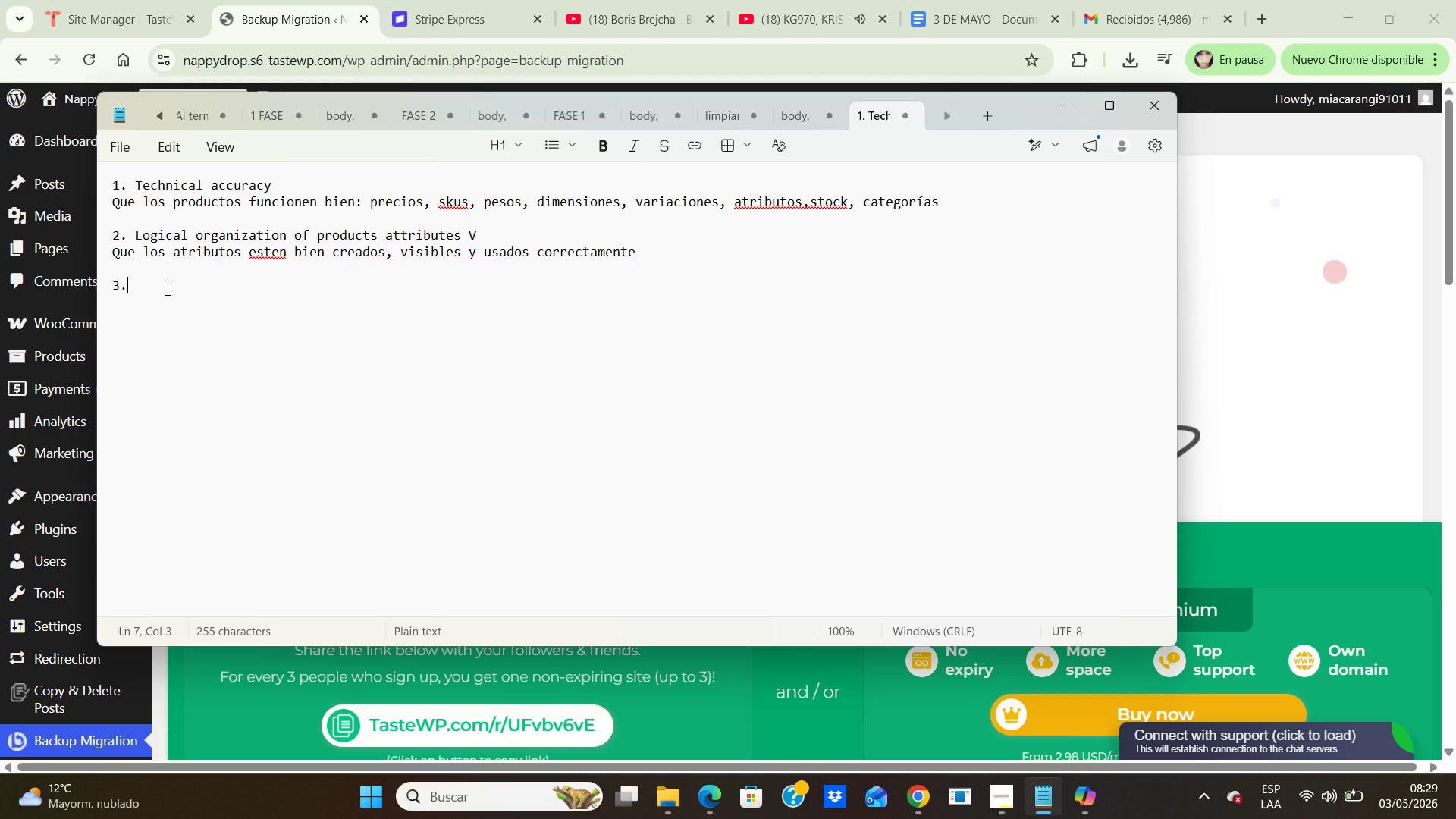 
type(Visual polish of the store layaout)
 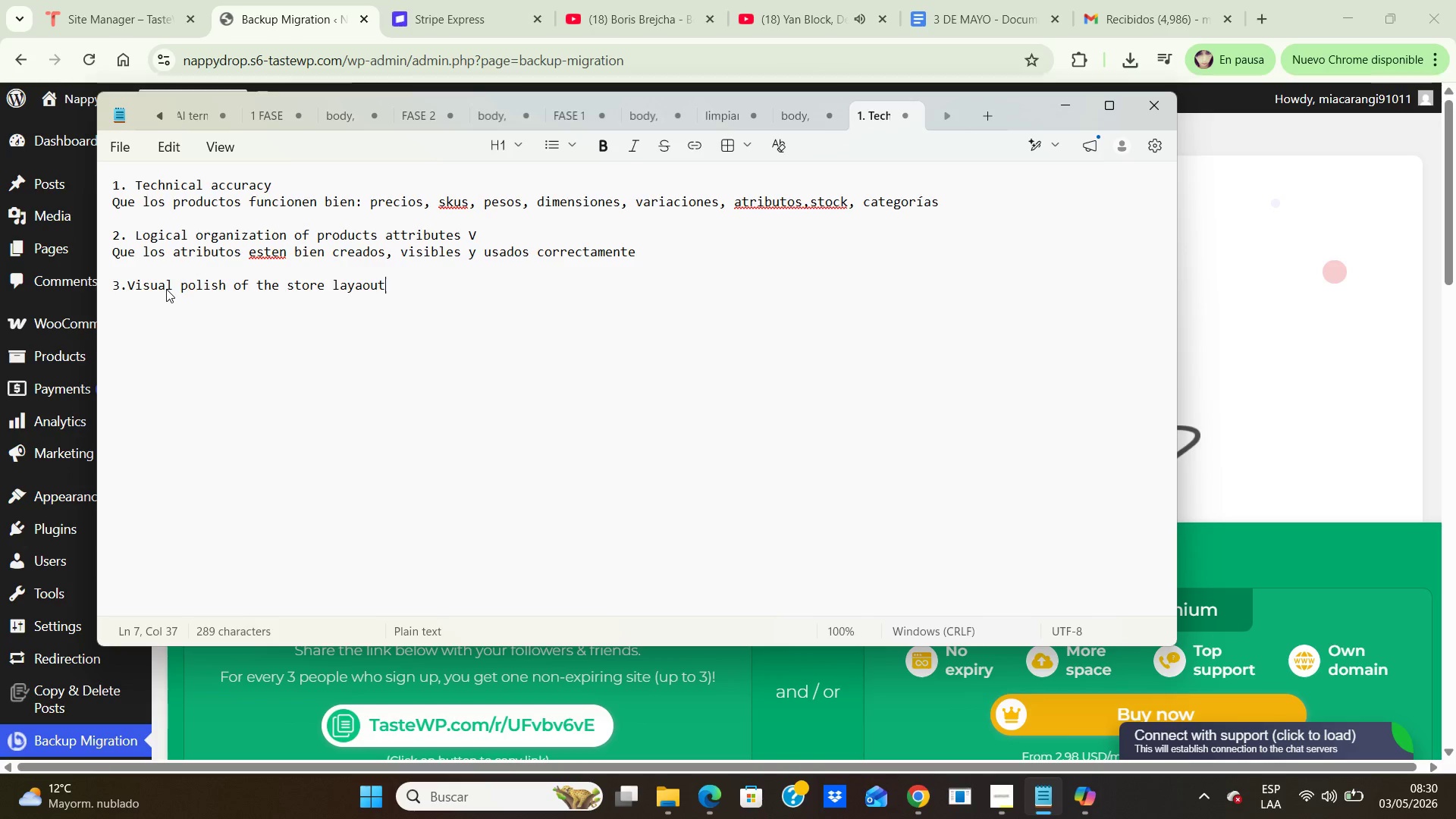 
key(Enter)
 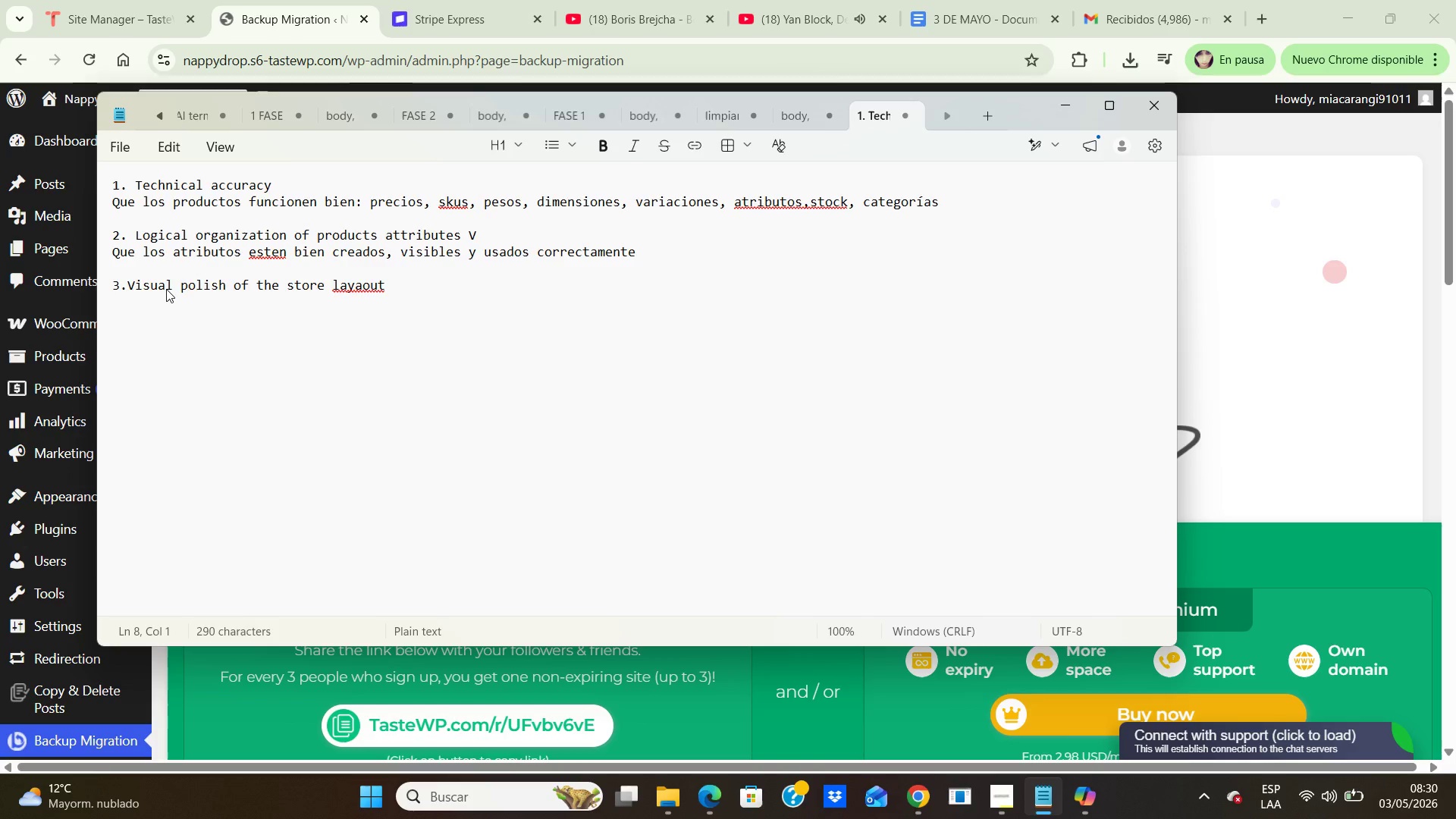 
type(Que la tienda no se vea default)
 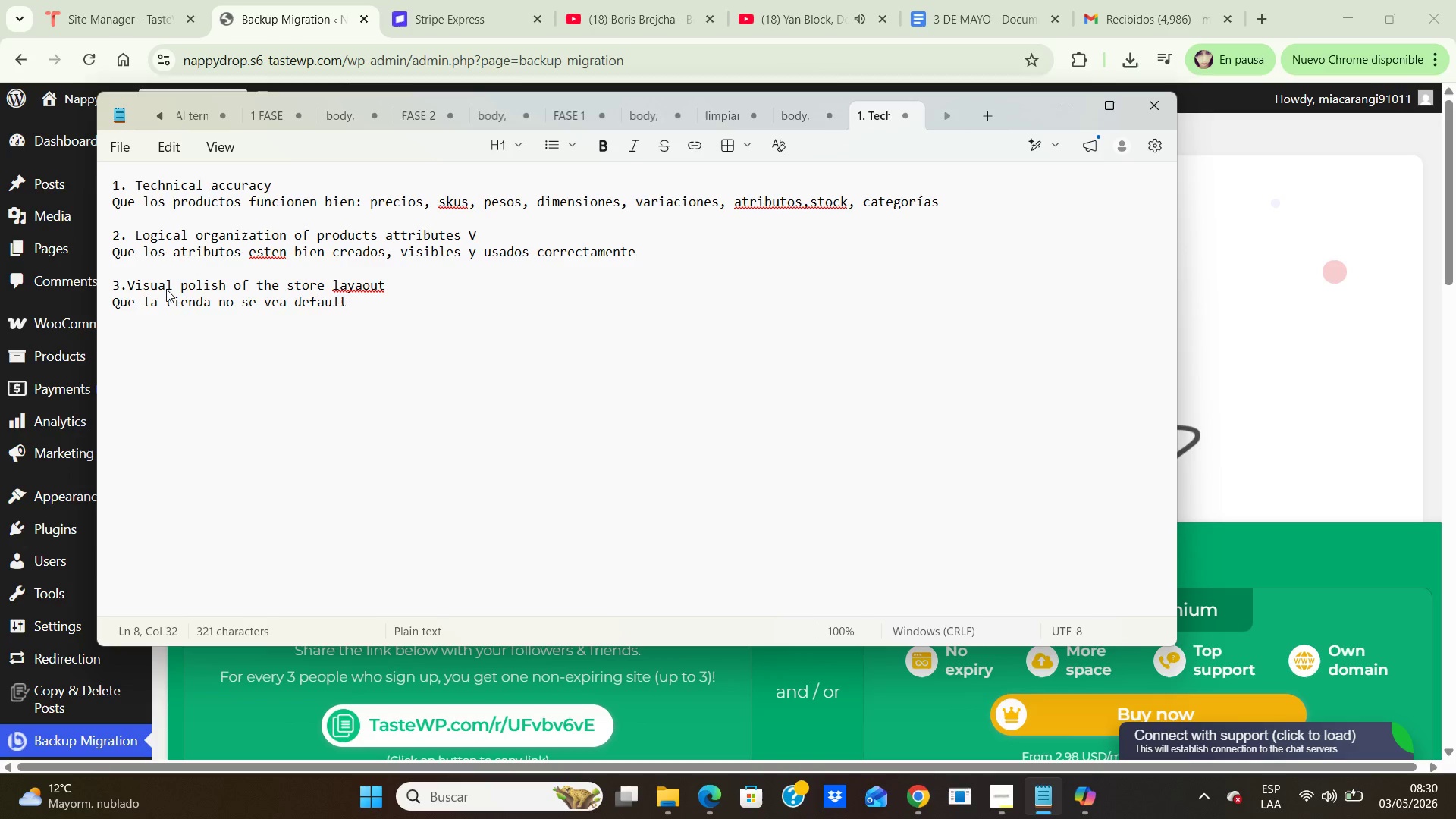 
wait(6.2)
 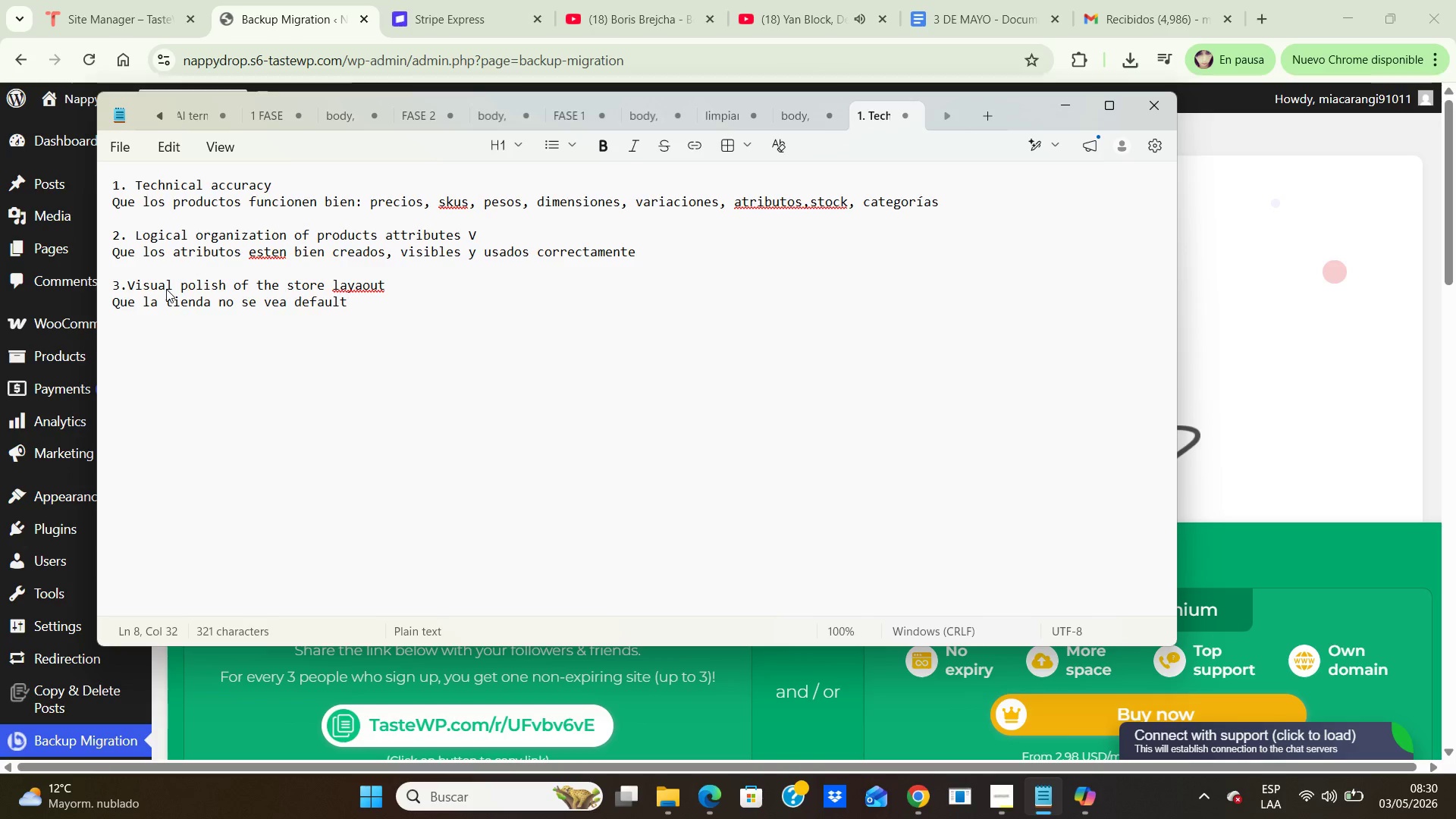 
type(, vacio)
key(Backspace)
type(a o improvisada)
 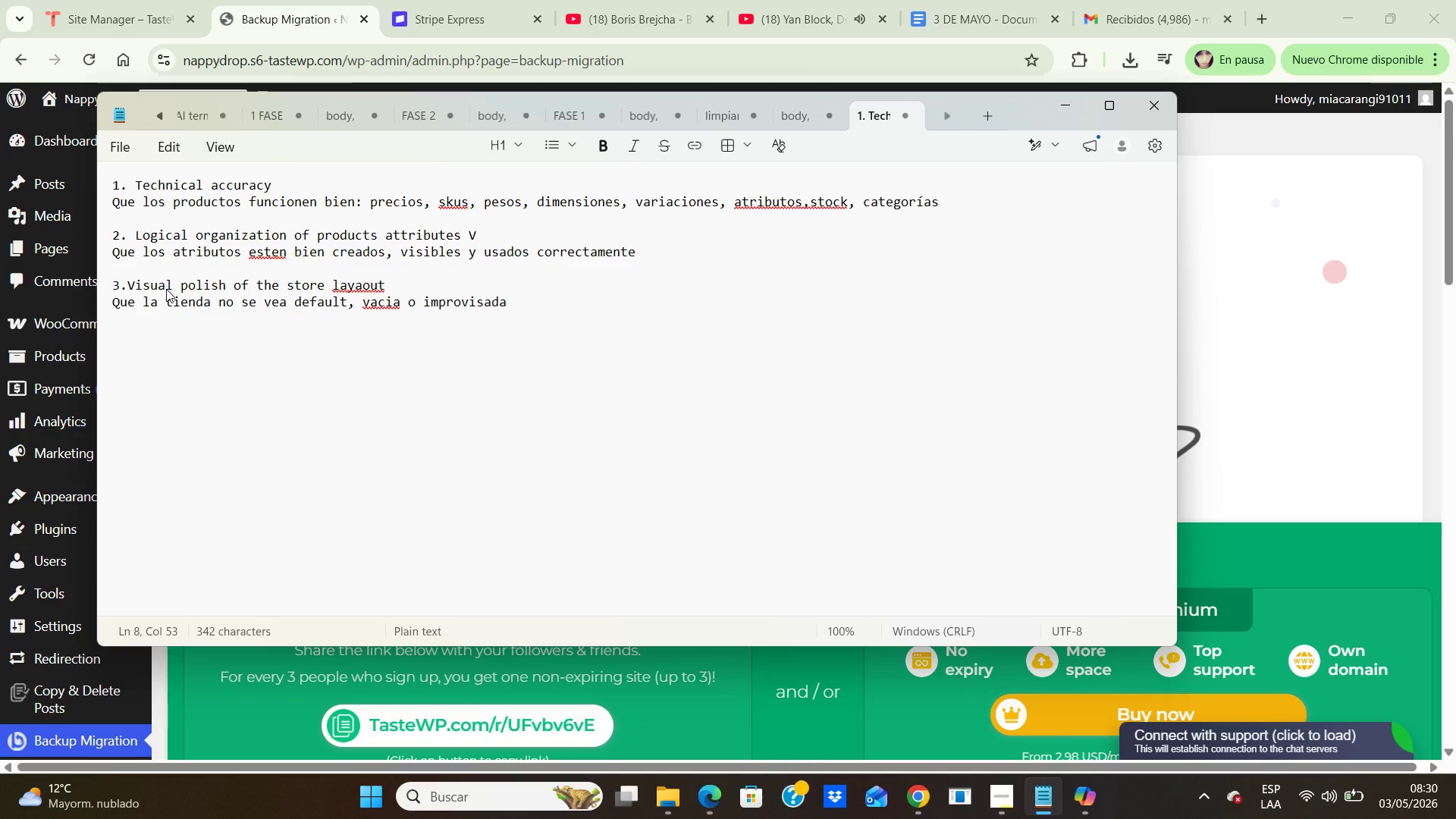 
key(Enter)
 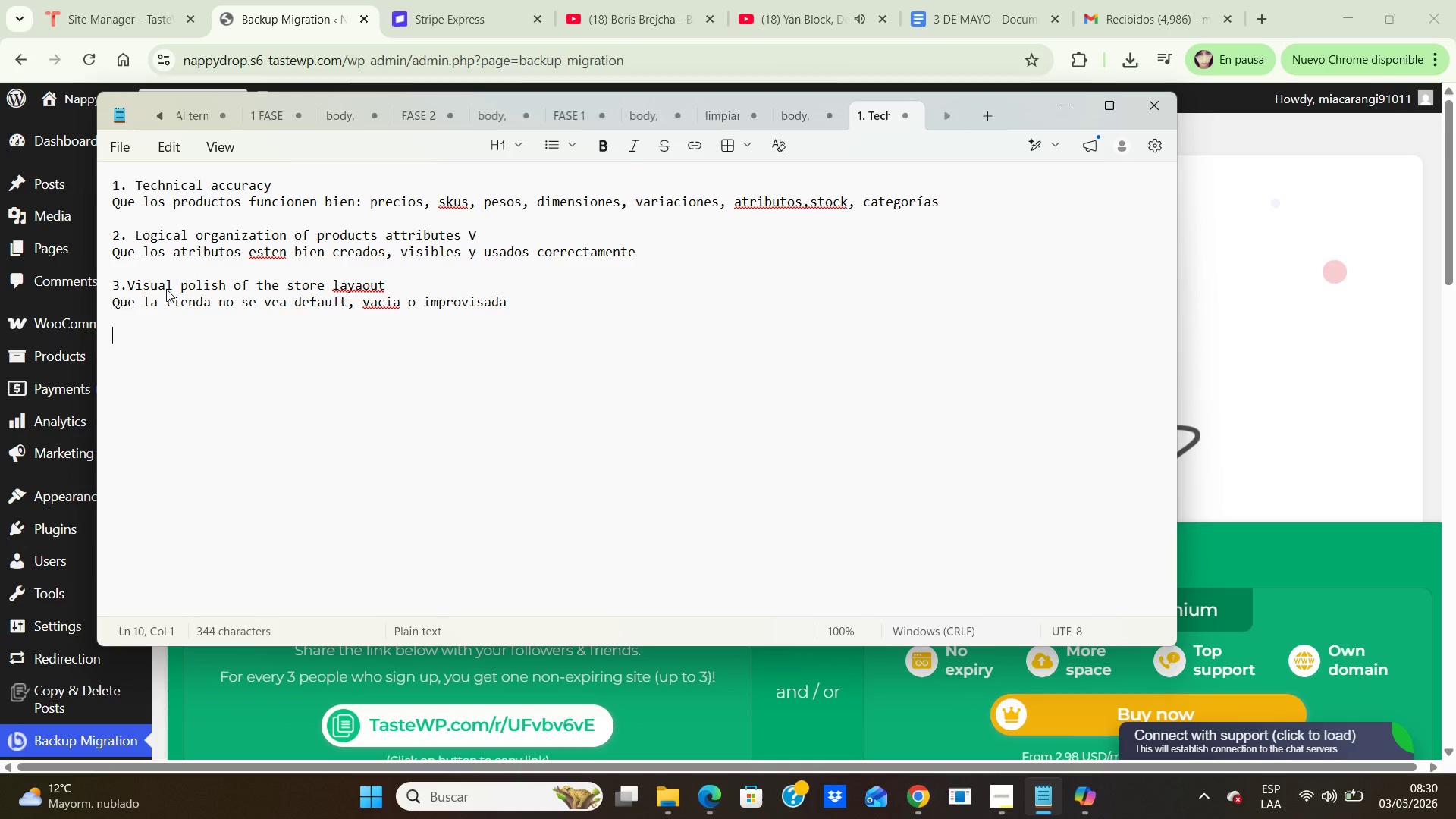 
key(Enter)
 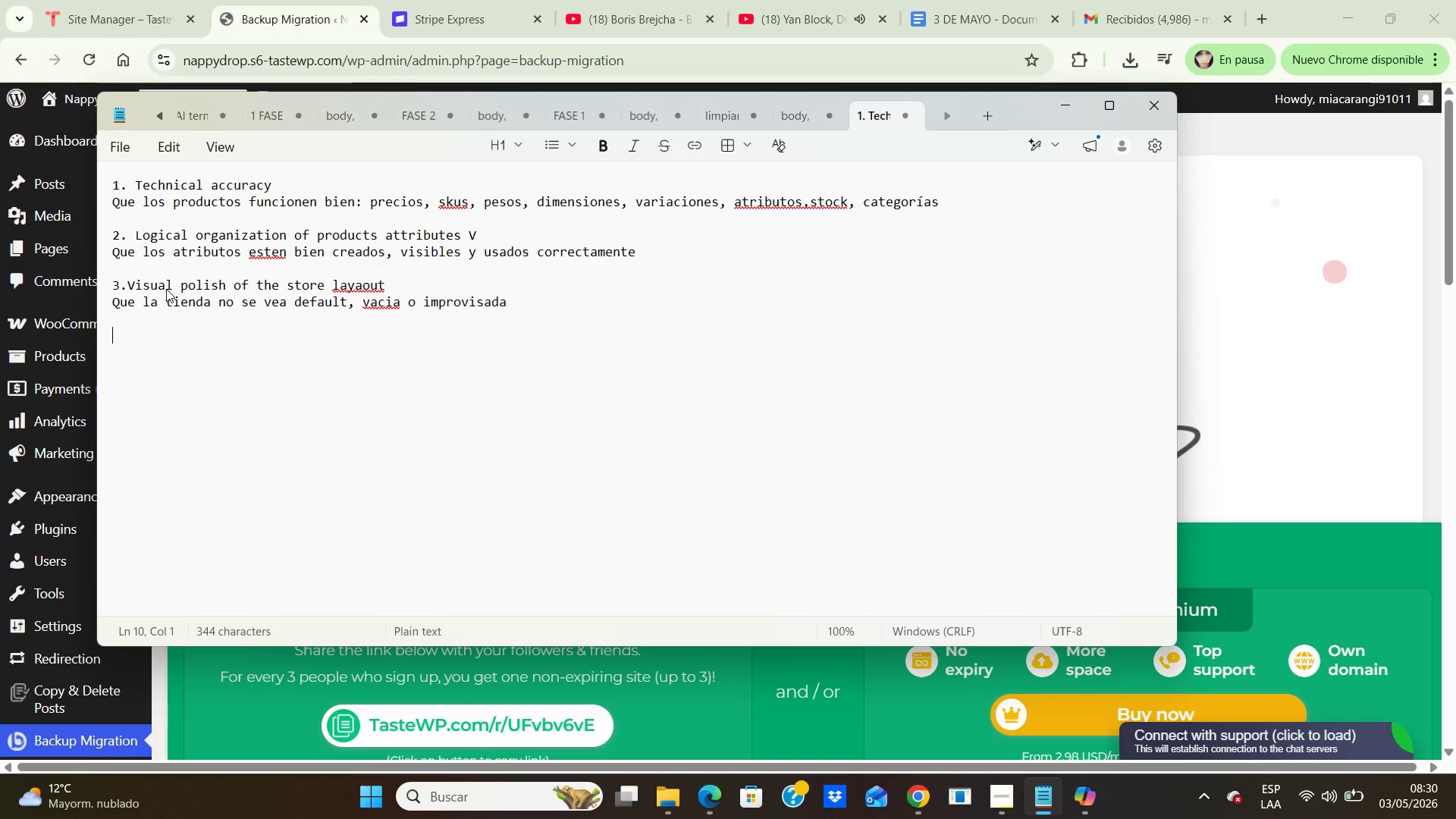 
wait(8.14)
 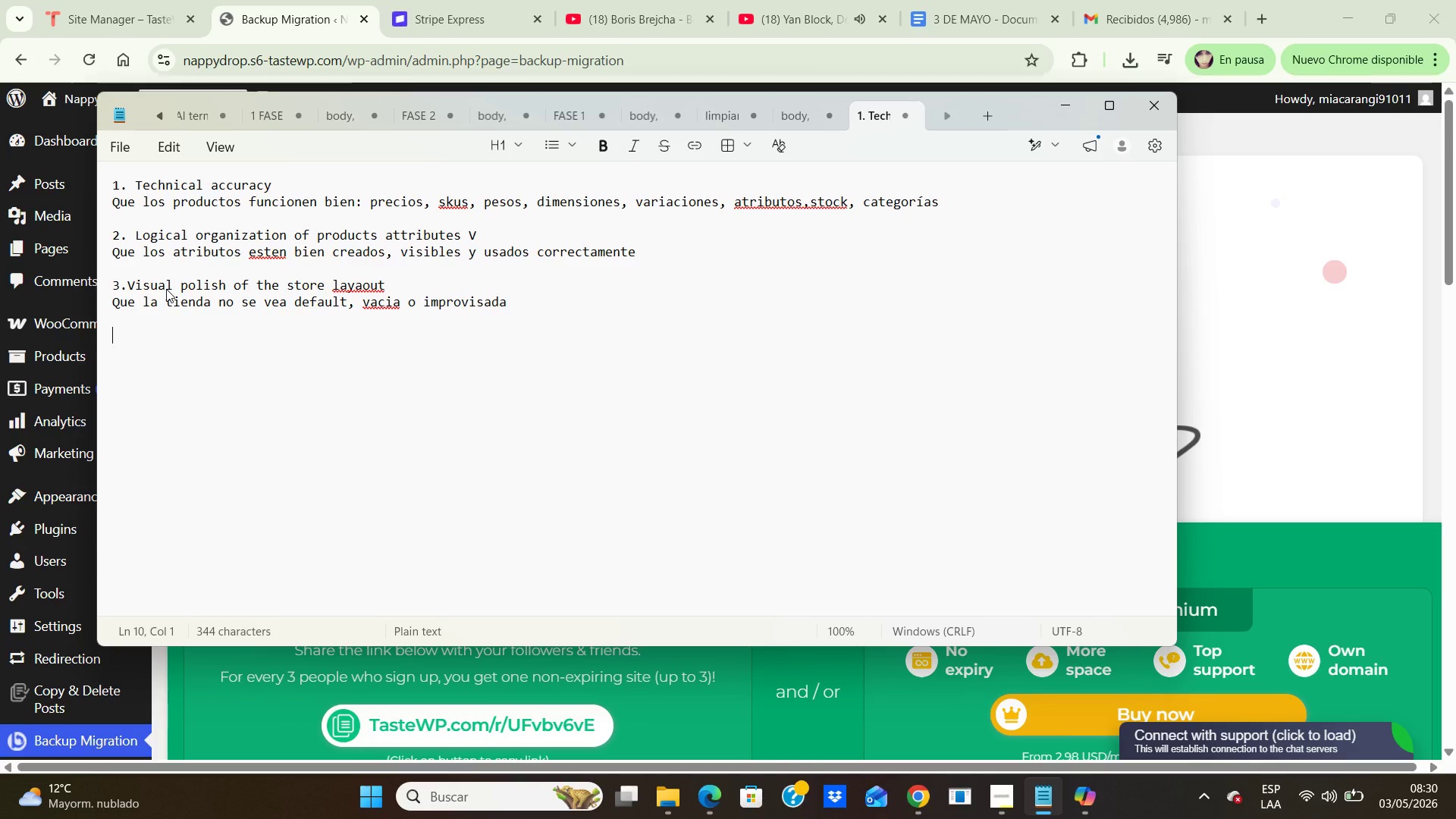 
left_click([1003, 798])